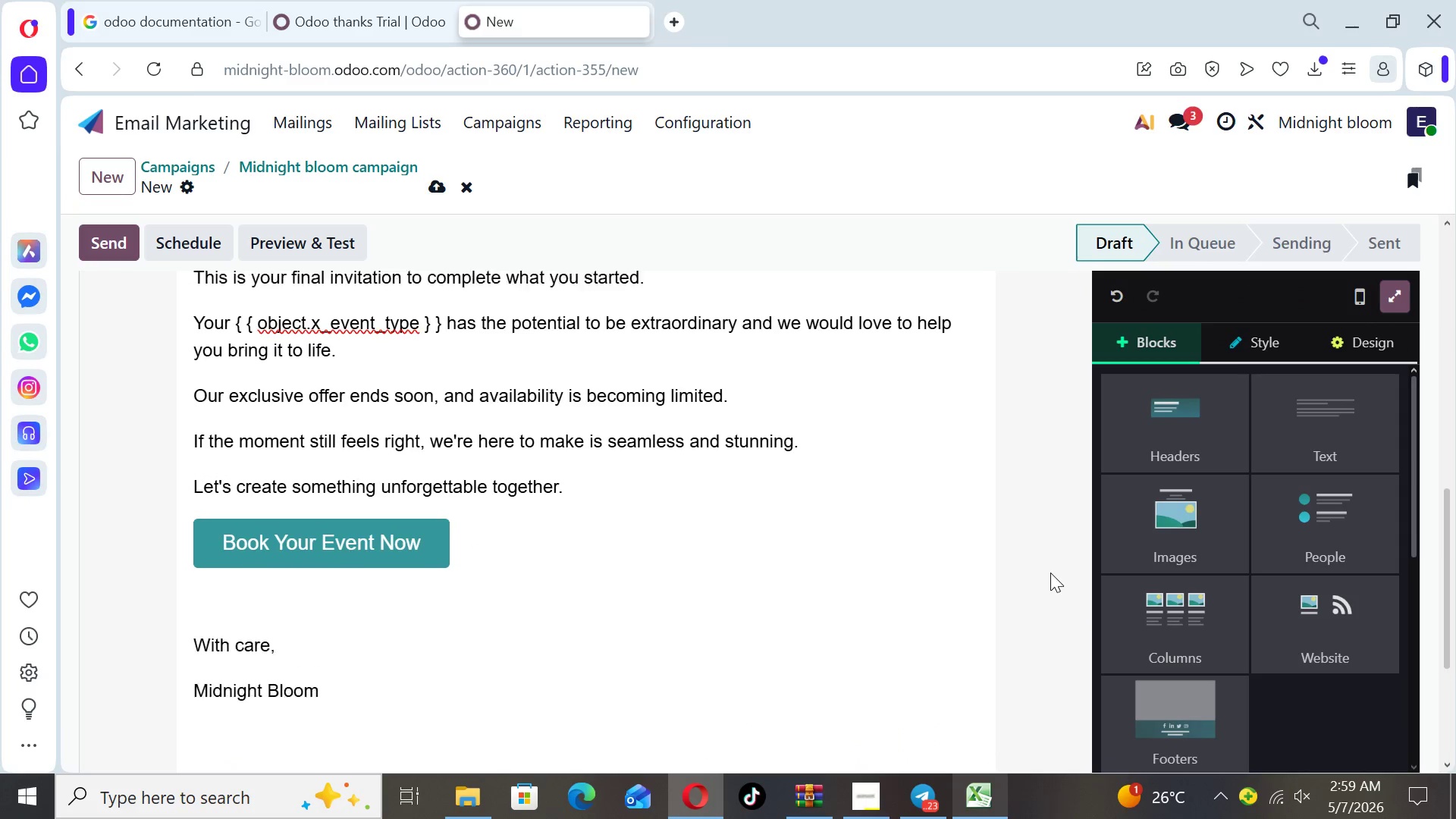 
key(ArrowUp)
 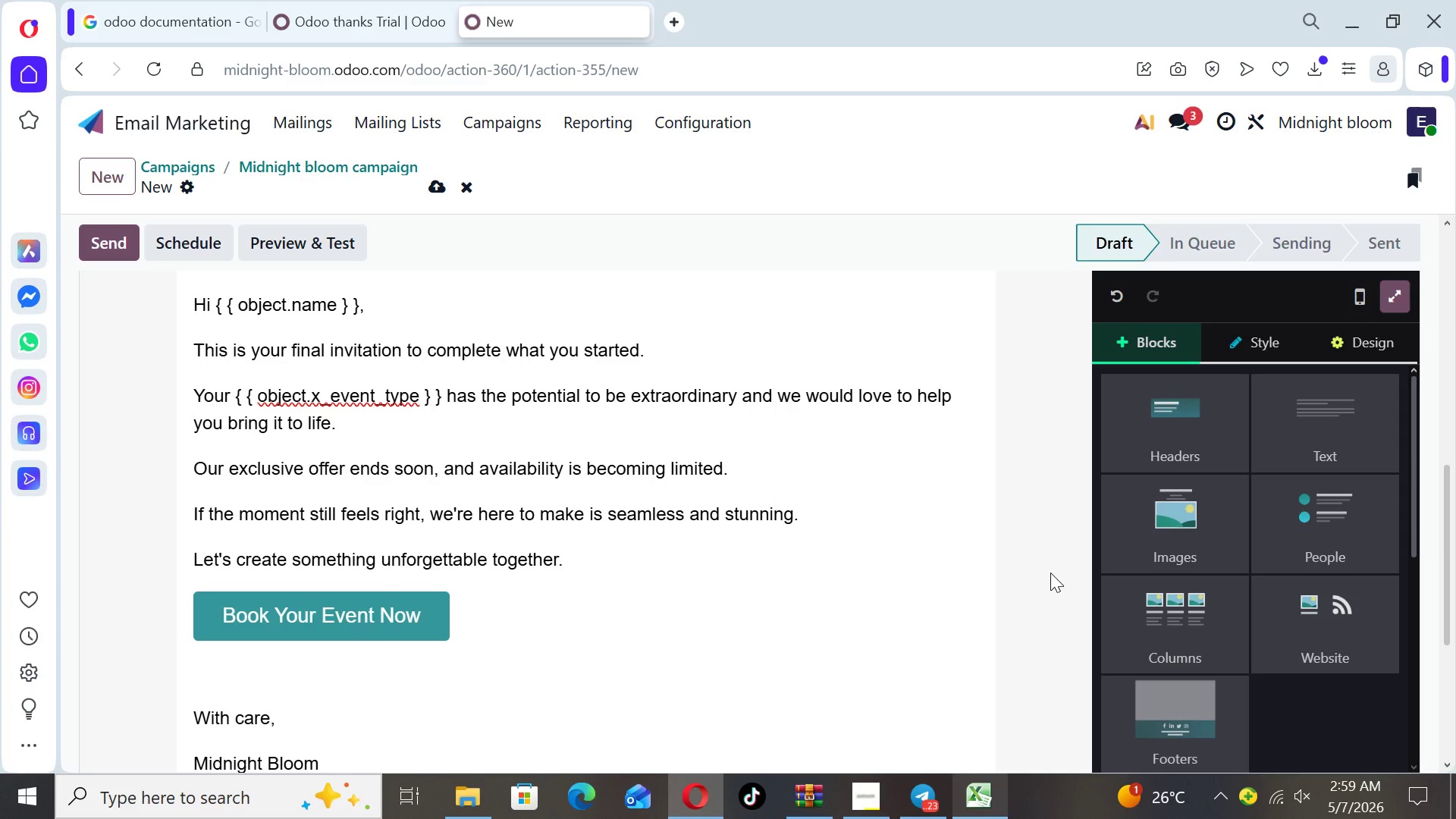 
wait(12.11)
 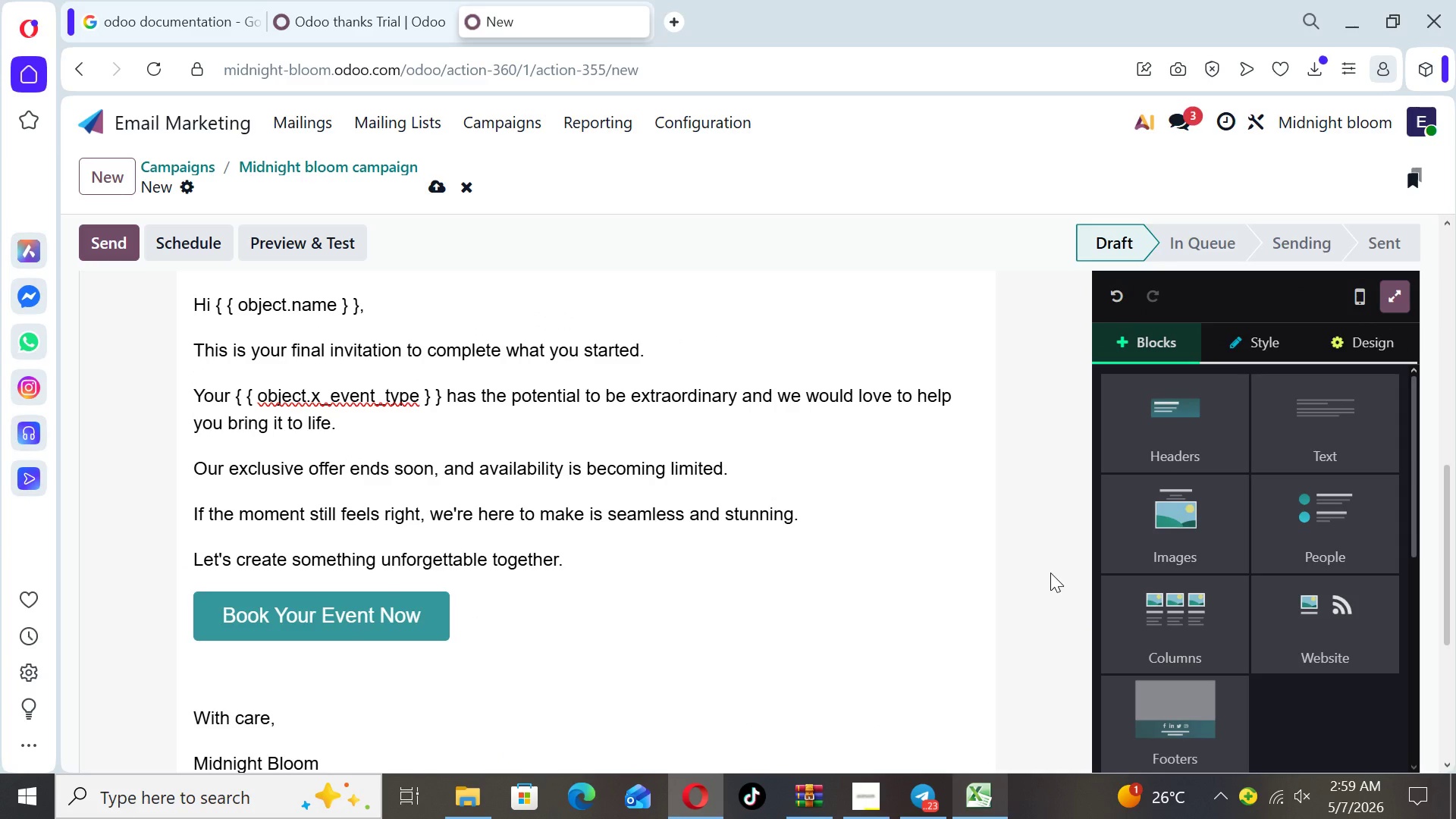 
left_click([1370, 351])
 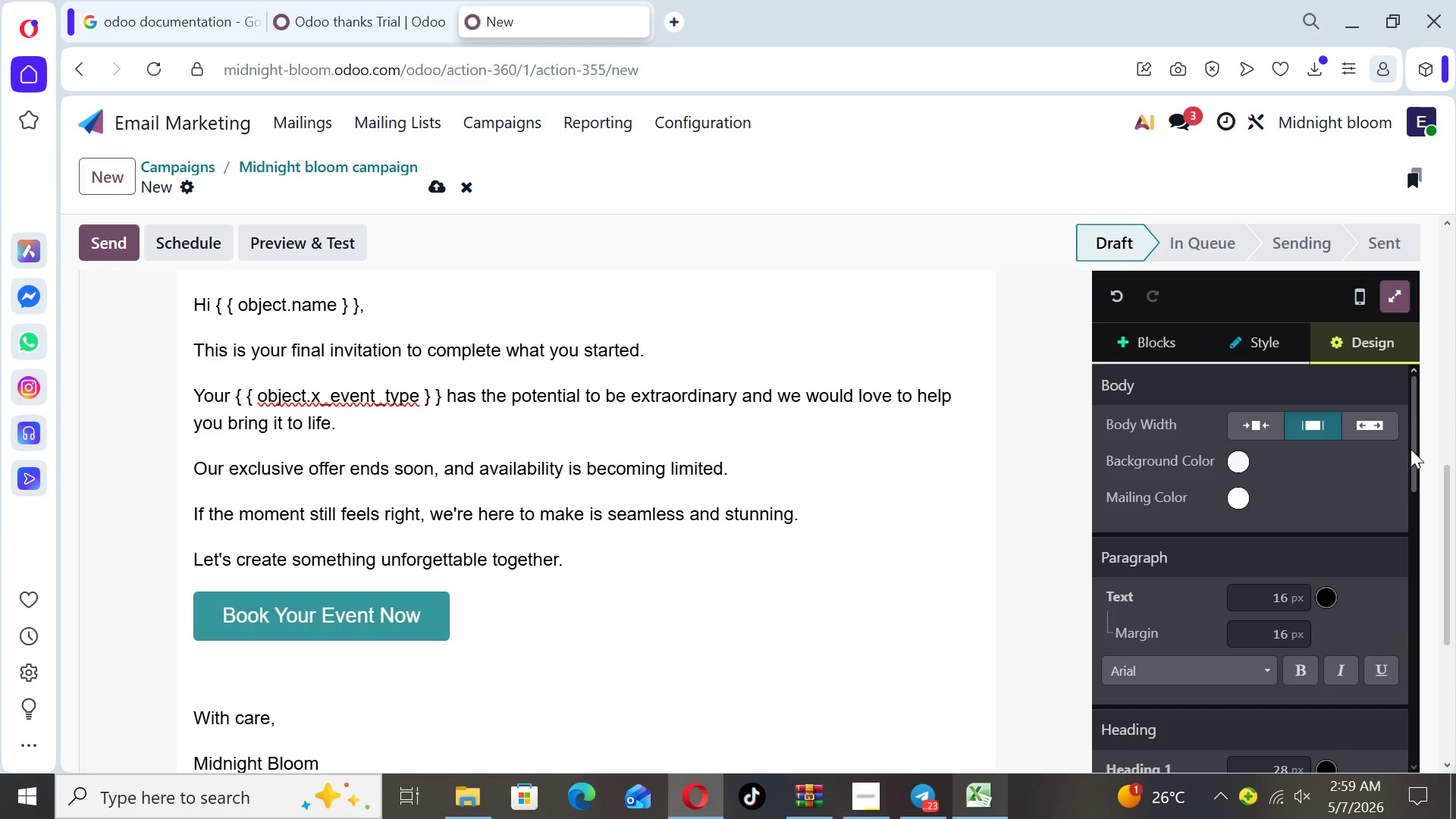 
left_click_drag(start_coordinate=[1411, 450], to_coordinate=[1423, 644])
 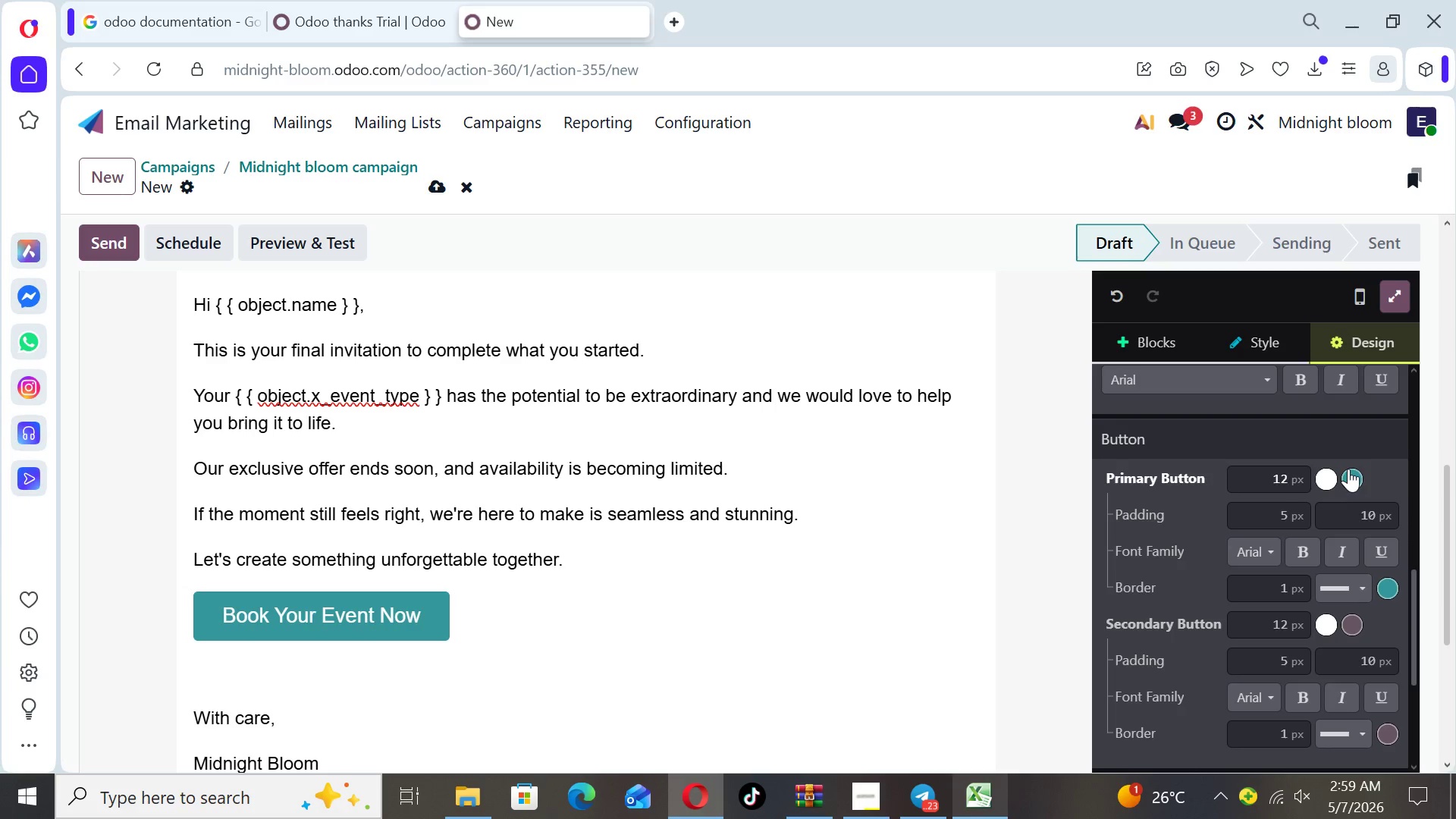 
left_click([1348, 469])
 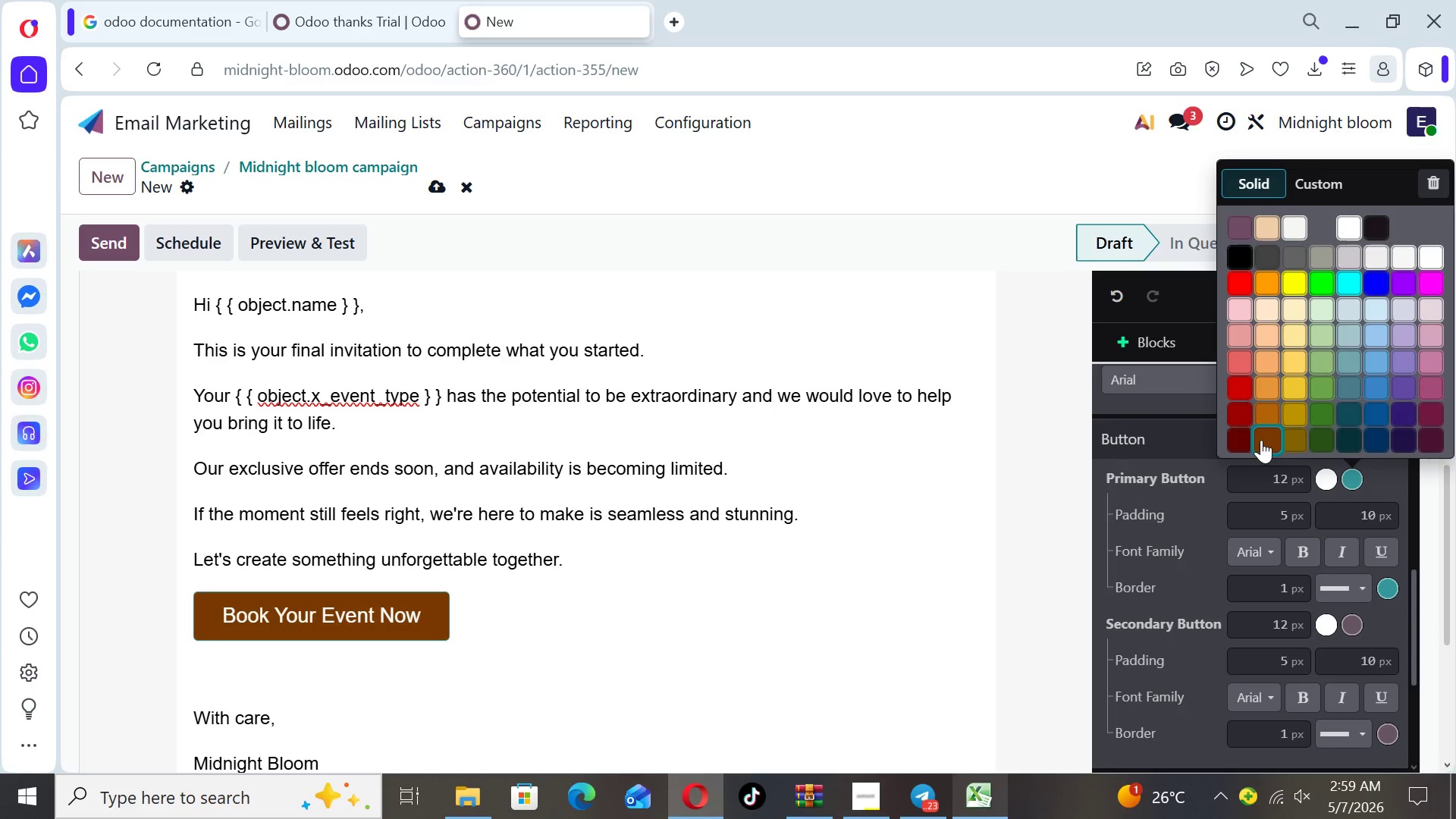 
wait(8.77)
 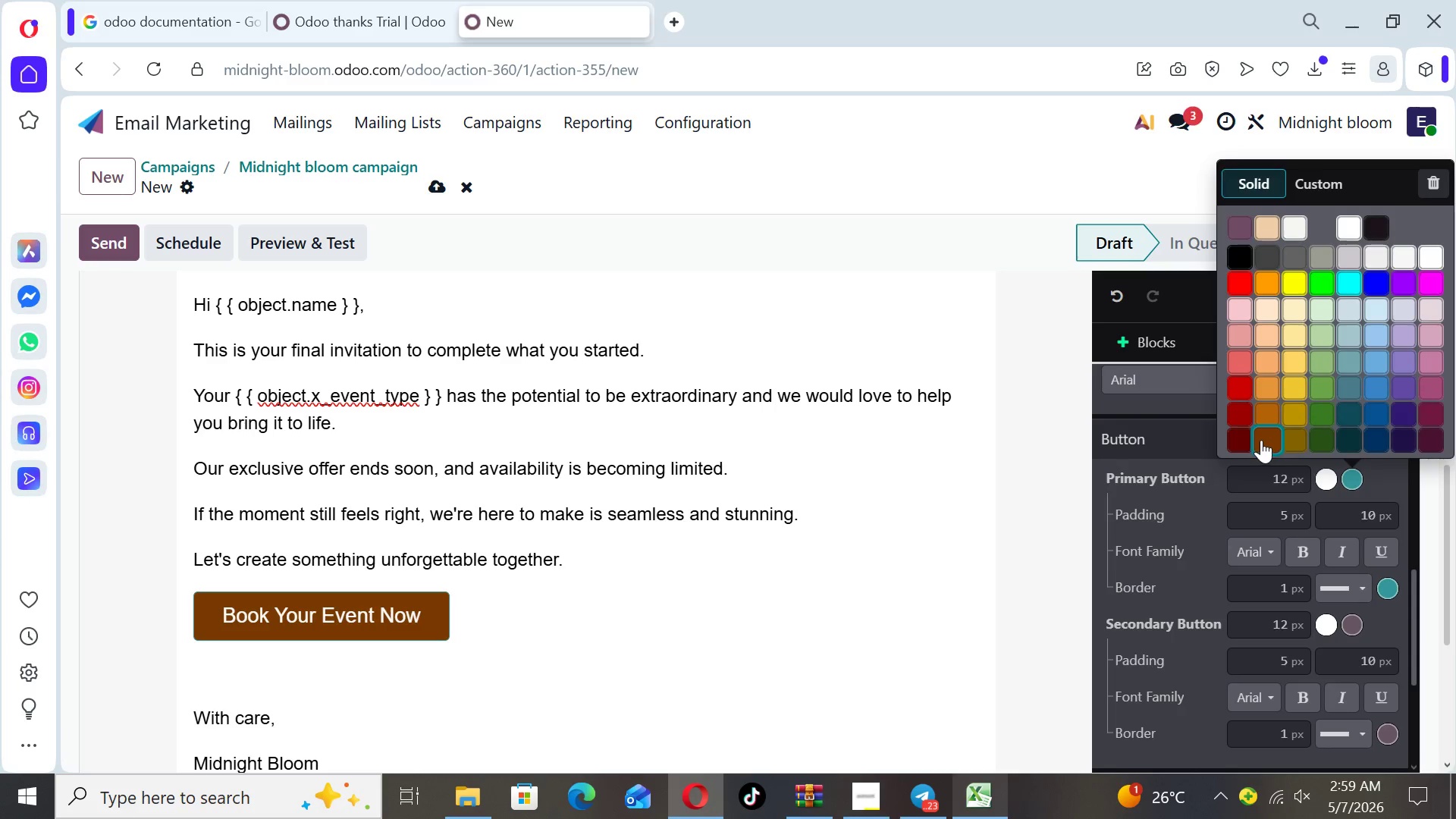 
left_click([1282, 436])
 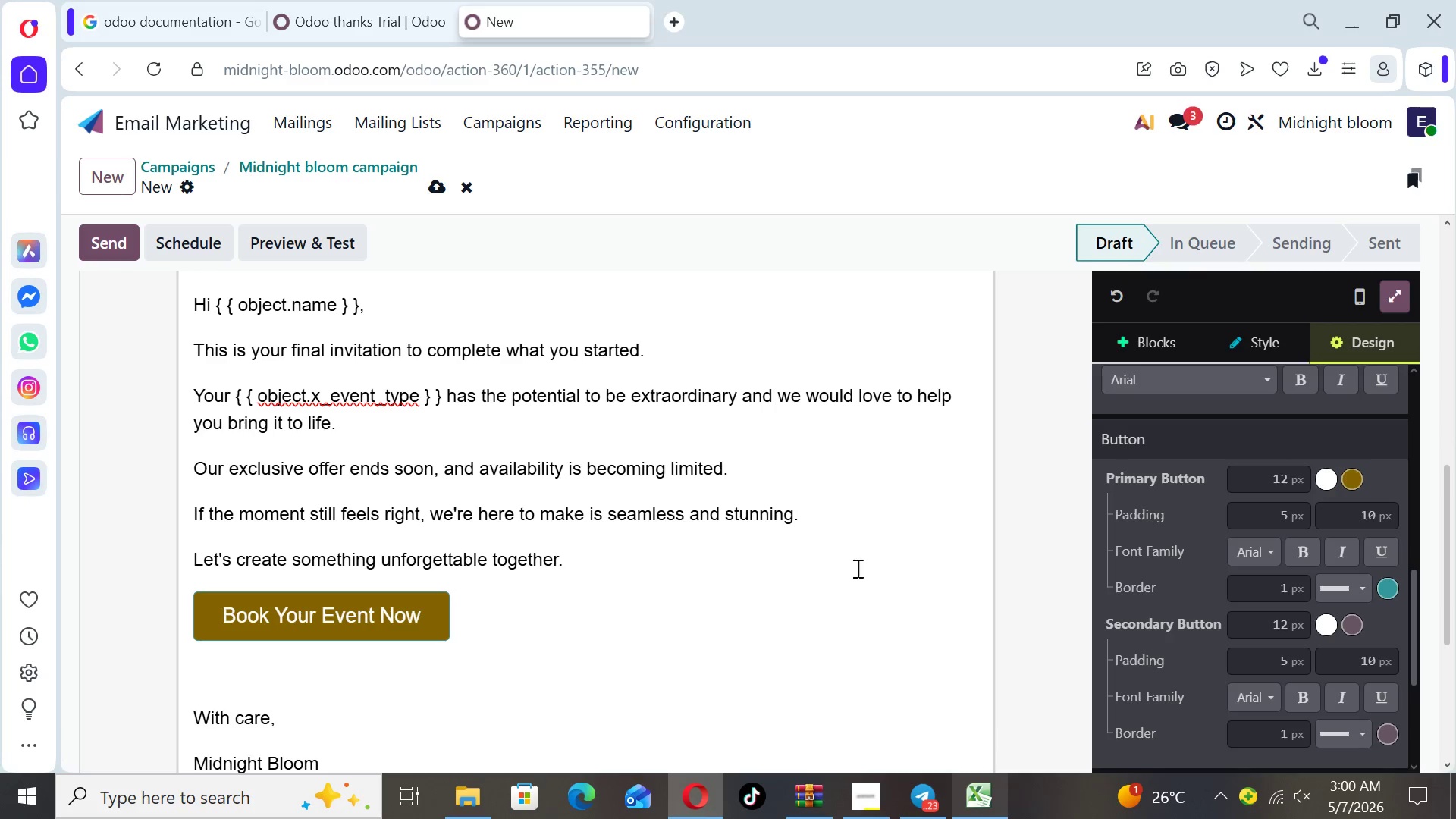 
left_click([885, 551])
 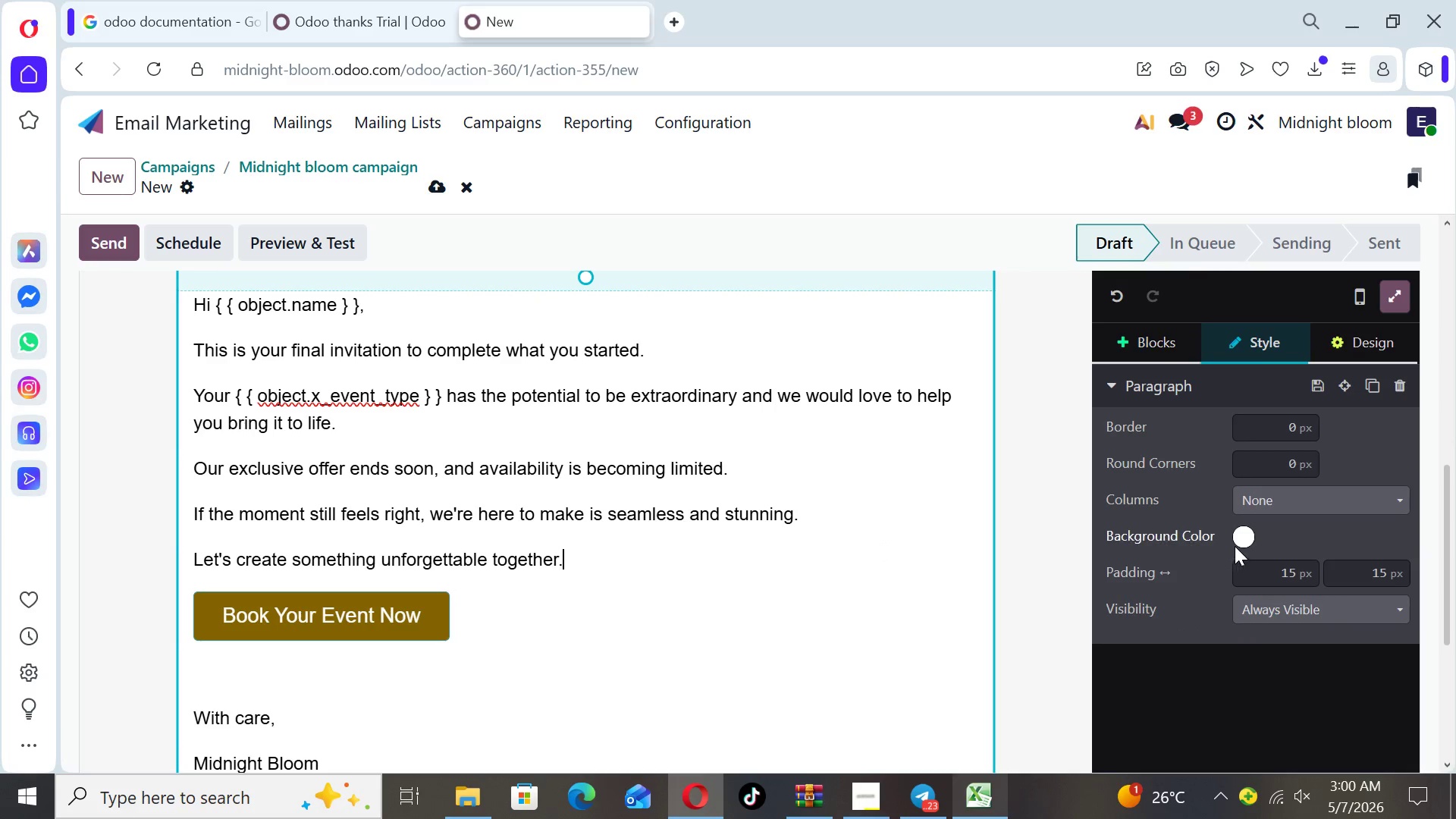 
left_click([1241, 539])
 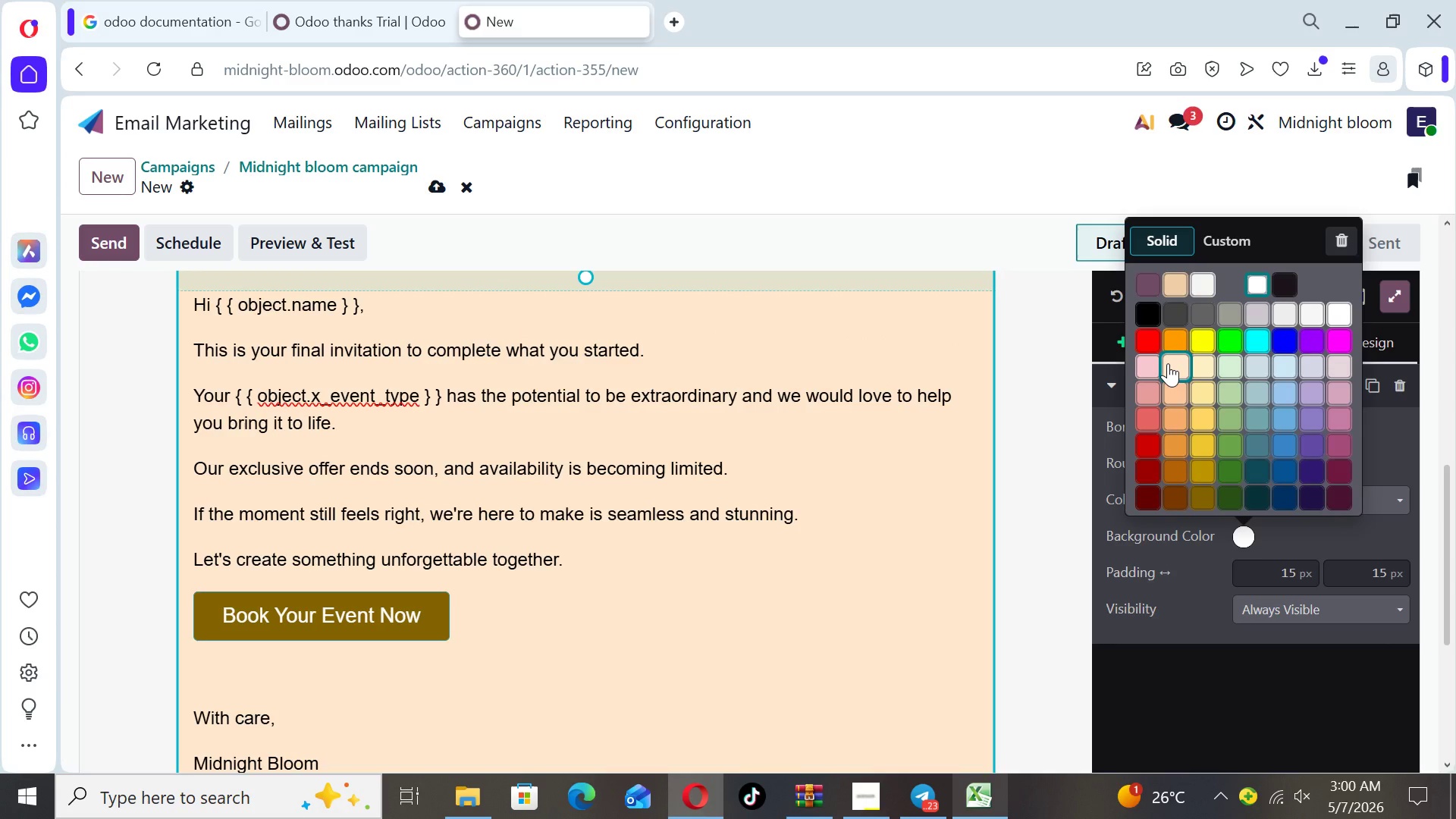 
wait(11.84)
 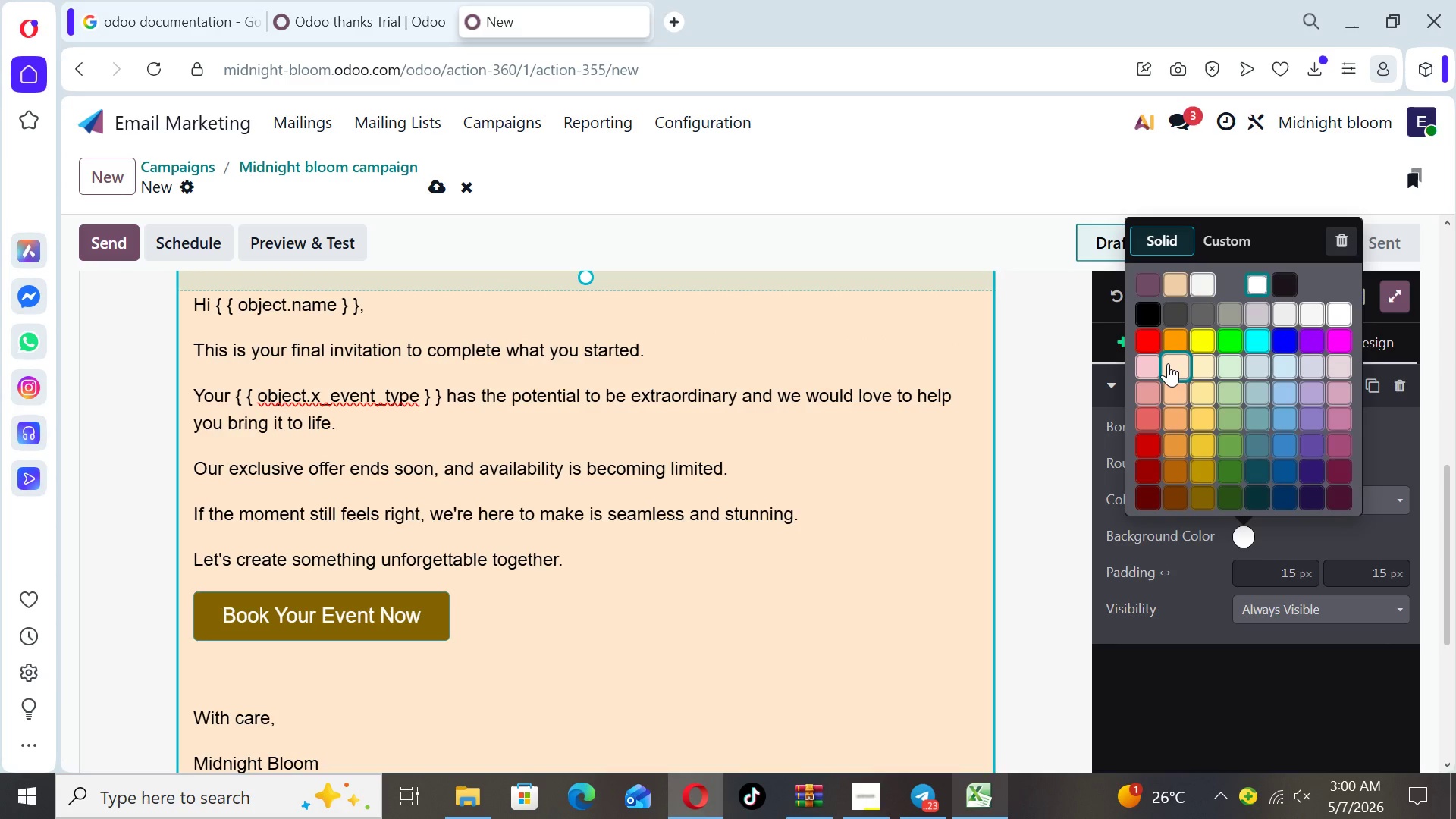 
left_click([1168, 363])
 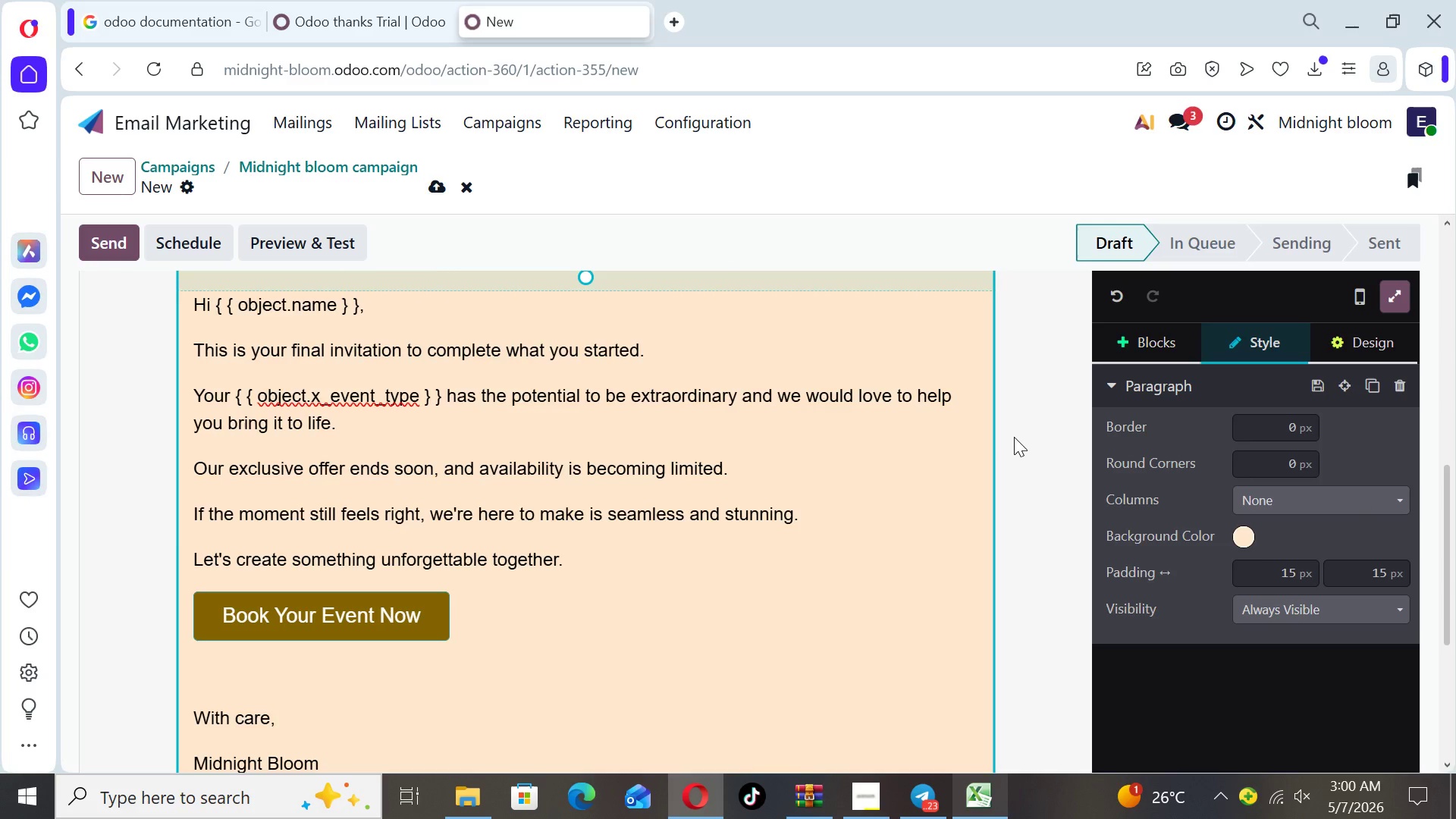 
left_click([1014, 437])
 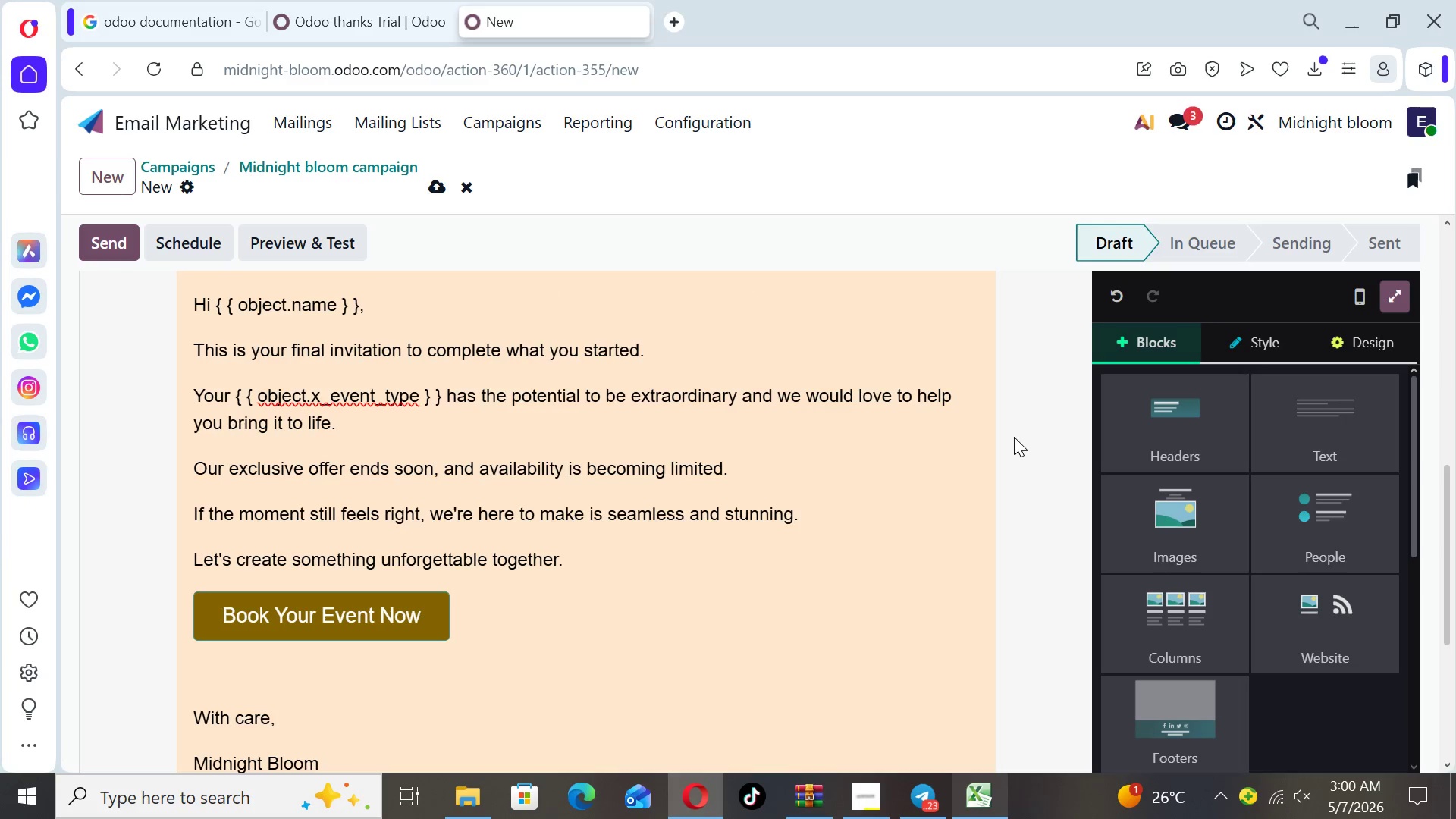 
key(ArrowUp)
 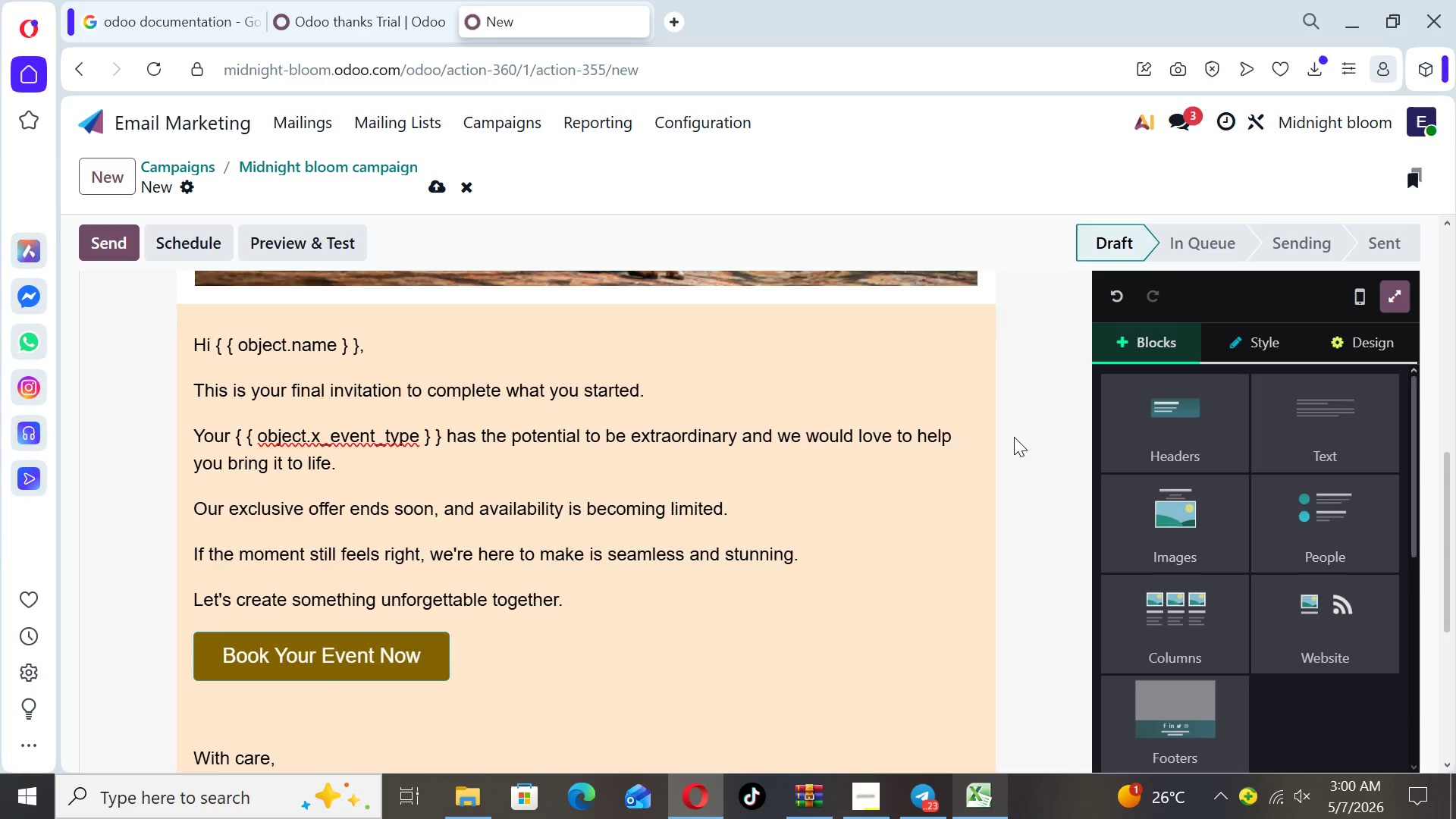 
key(ArrowUp)
 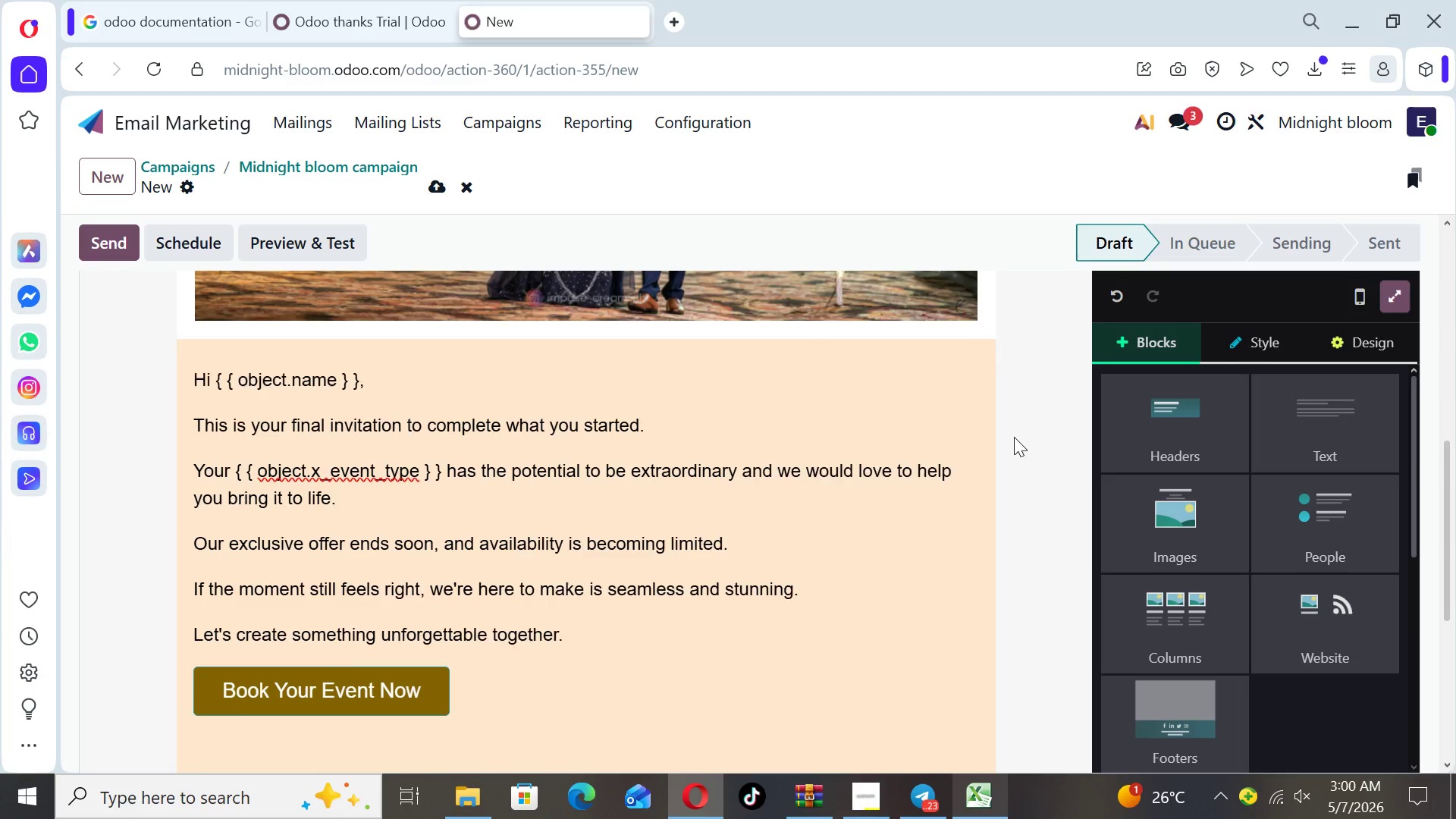 
key(ArrowUp)
 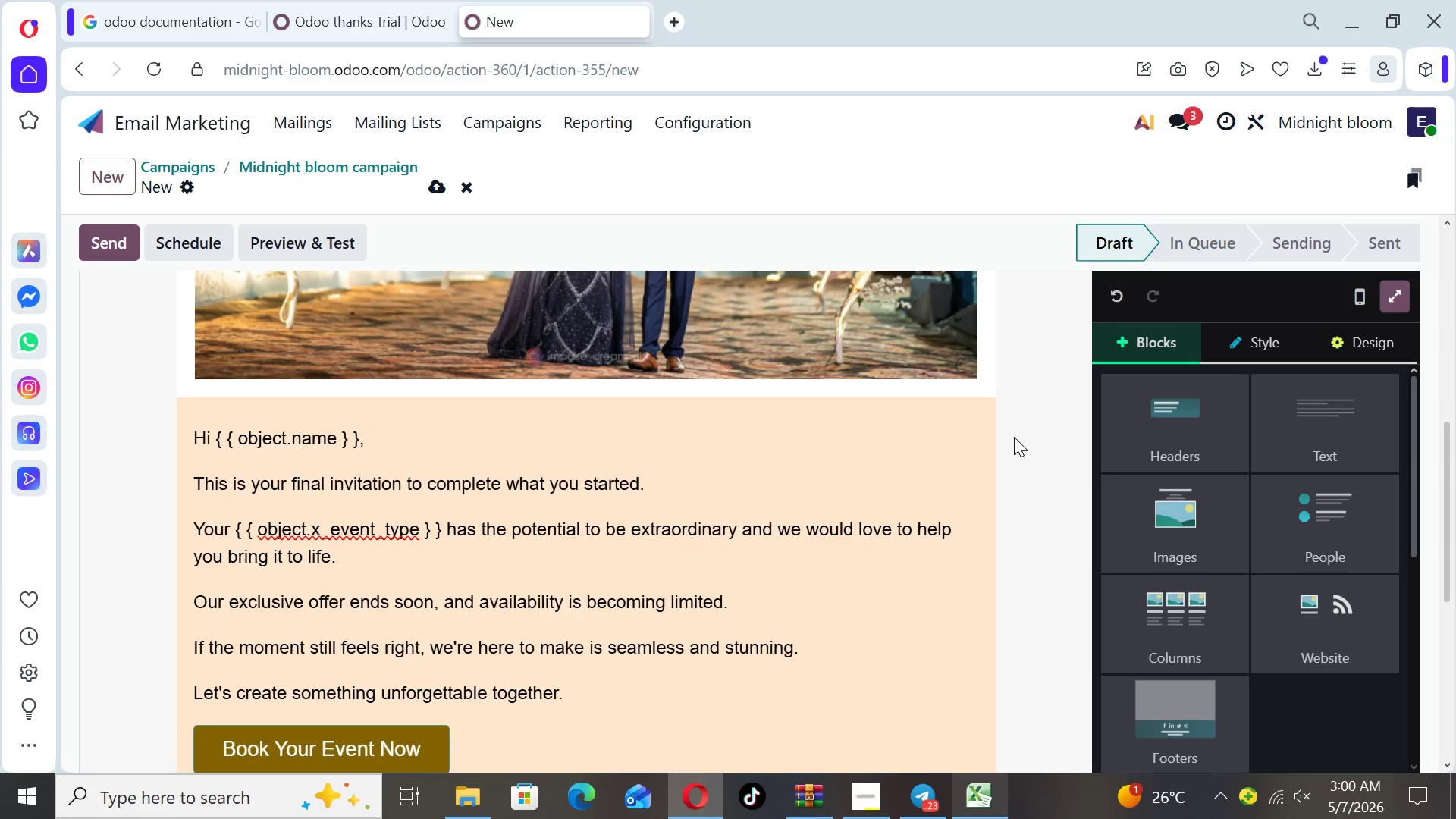 
key(ArrowUp)
 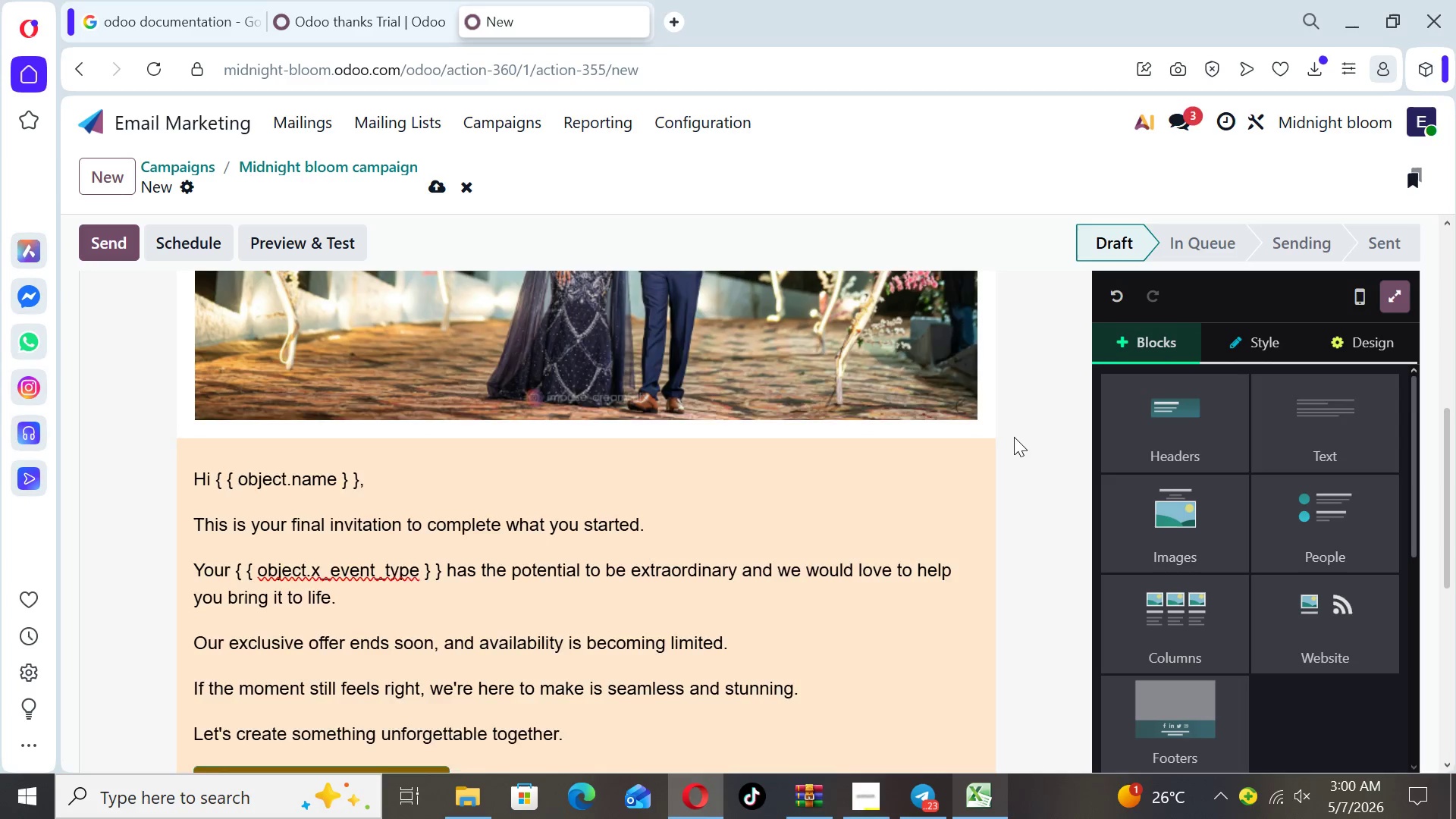 
key(ArrowUp)
 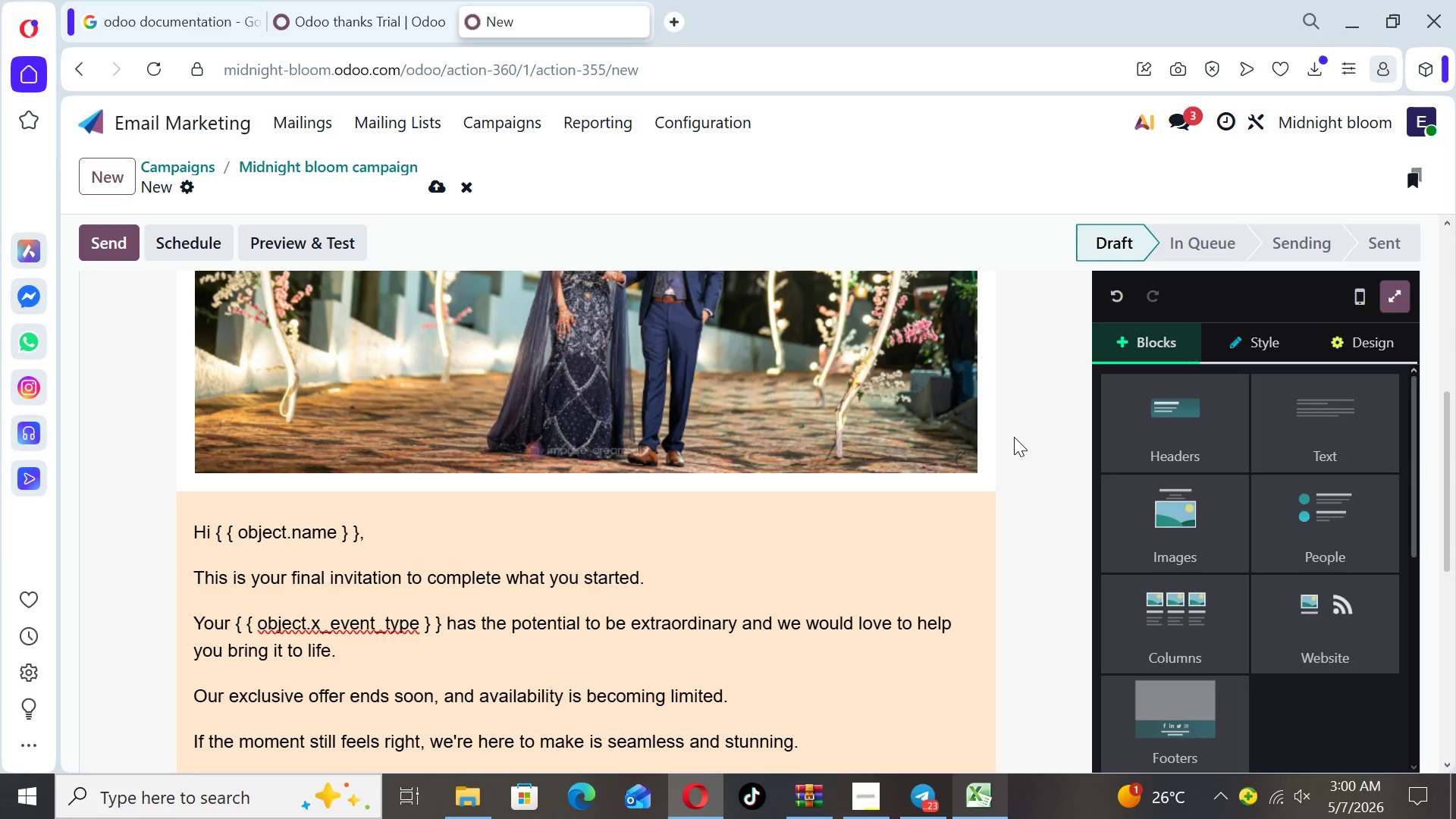 
key(ArrowUp)
 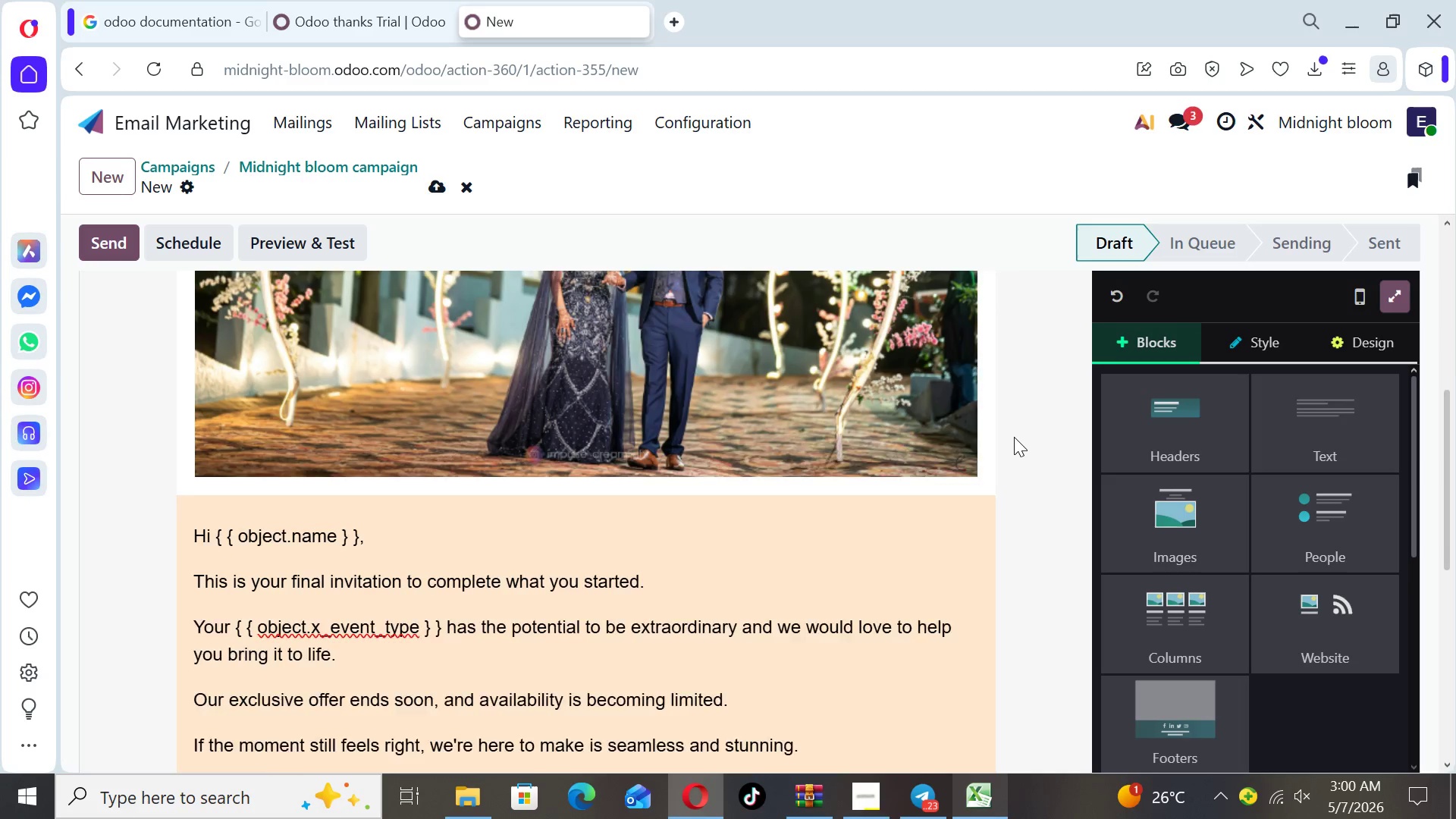 
key(ArrowUp)
 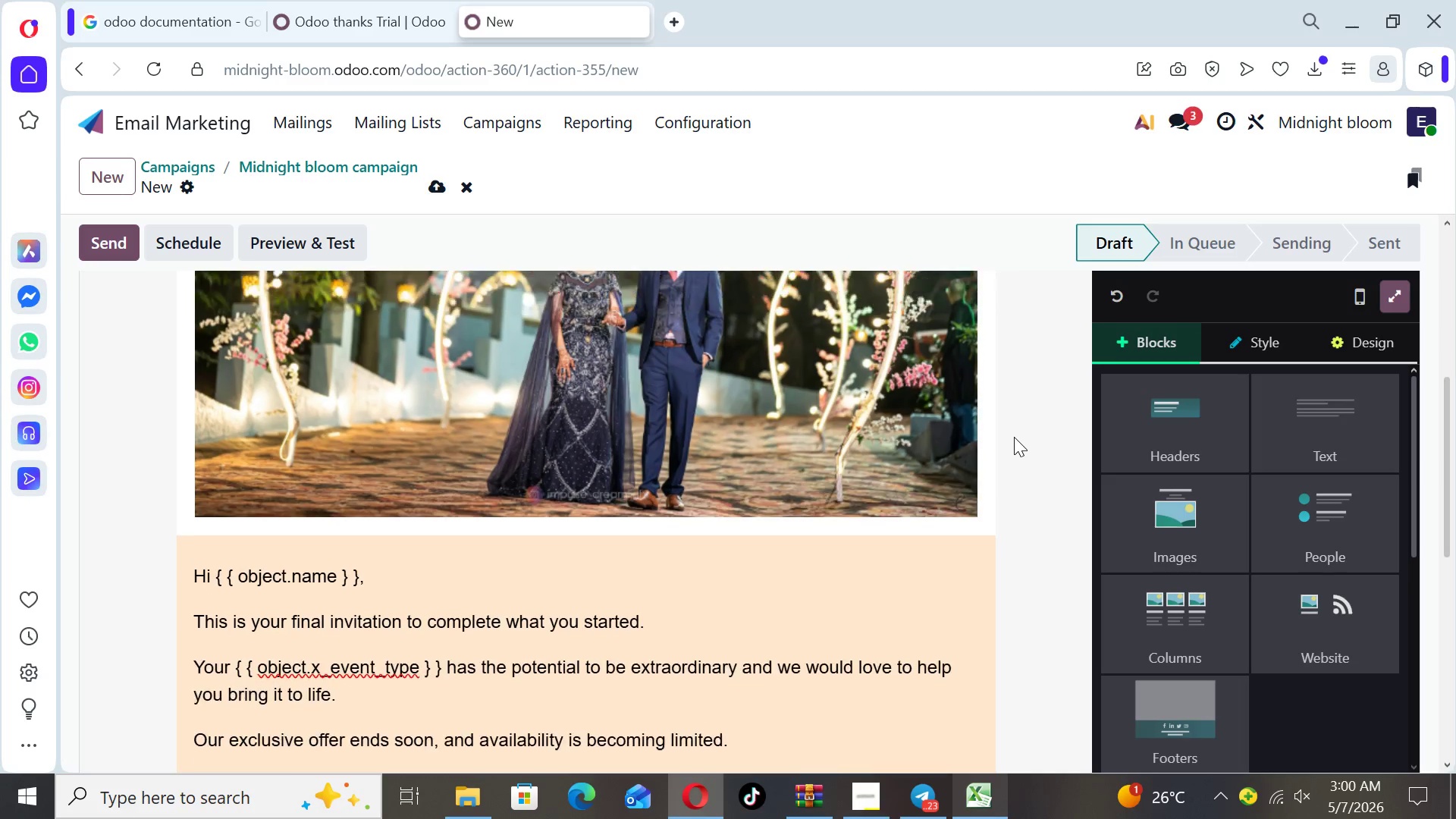 
key(ArrowUp)
 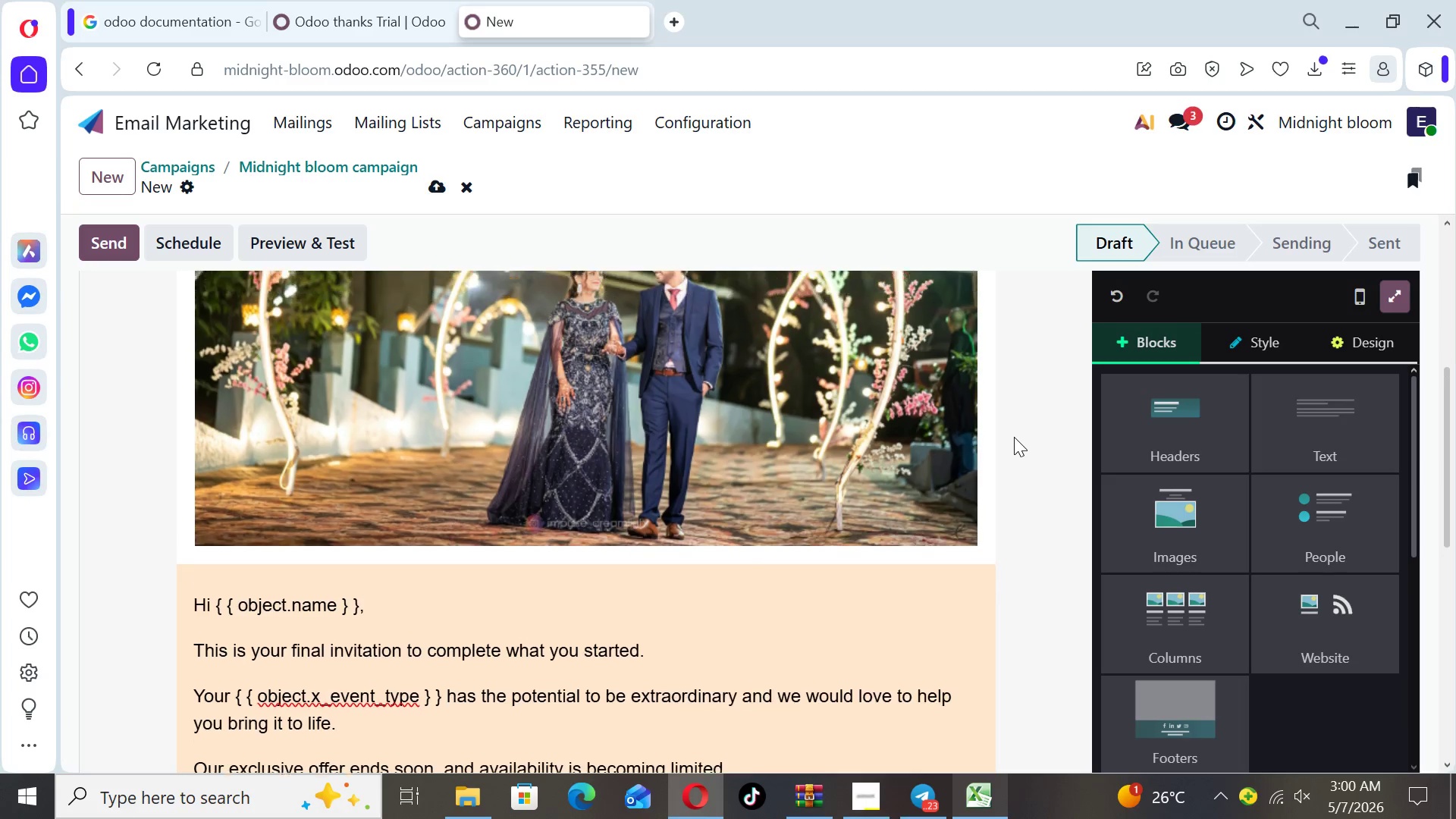 
key(ArrowUp)
 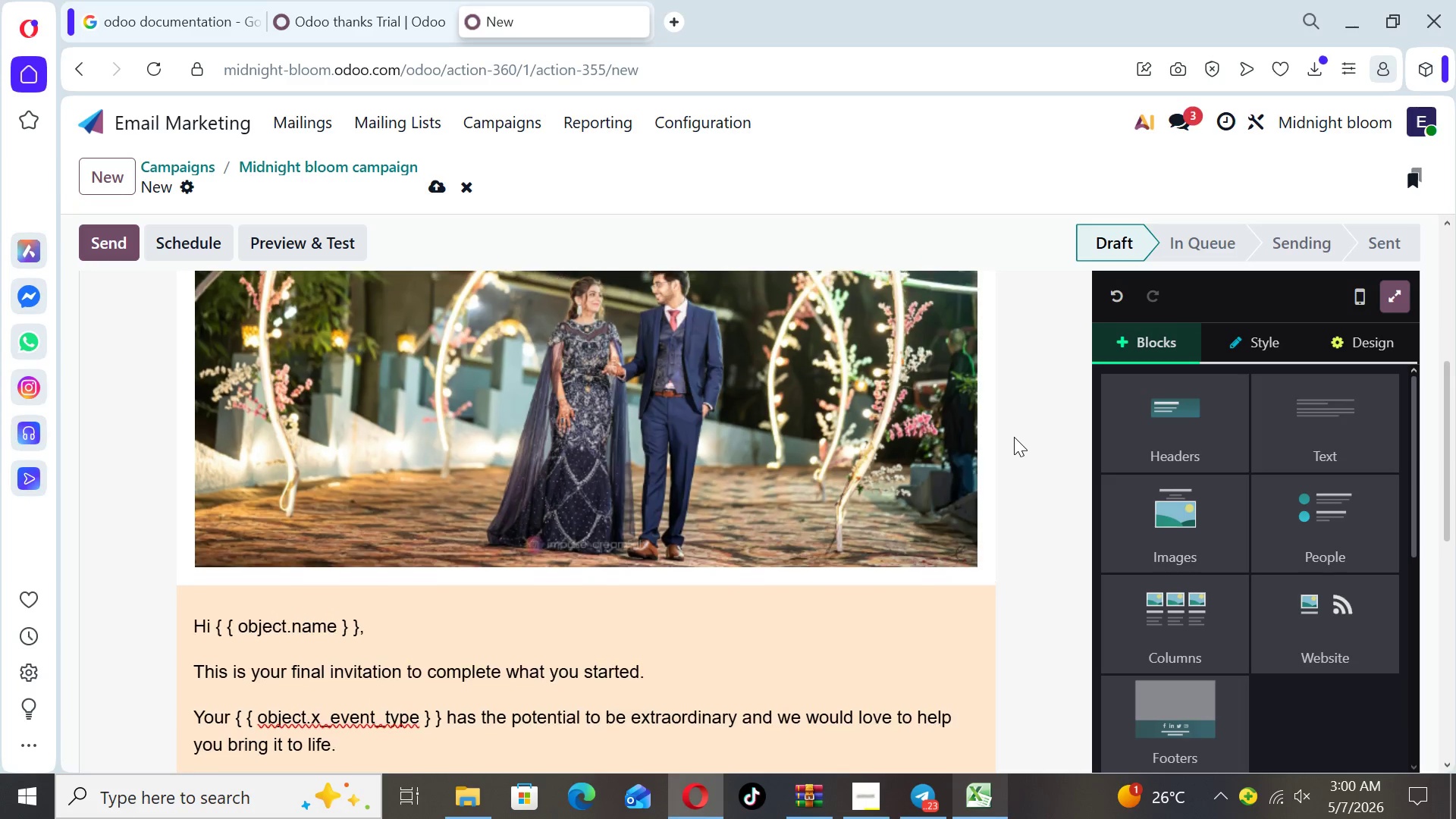 
key(ArrowUp)
 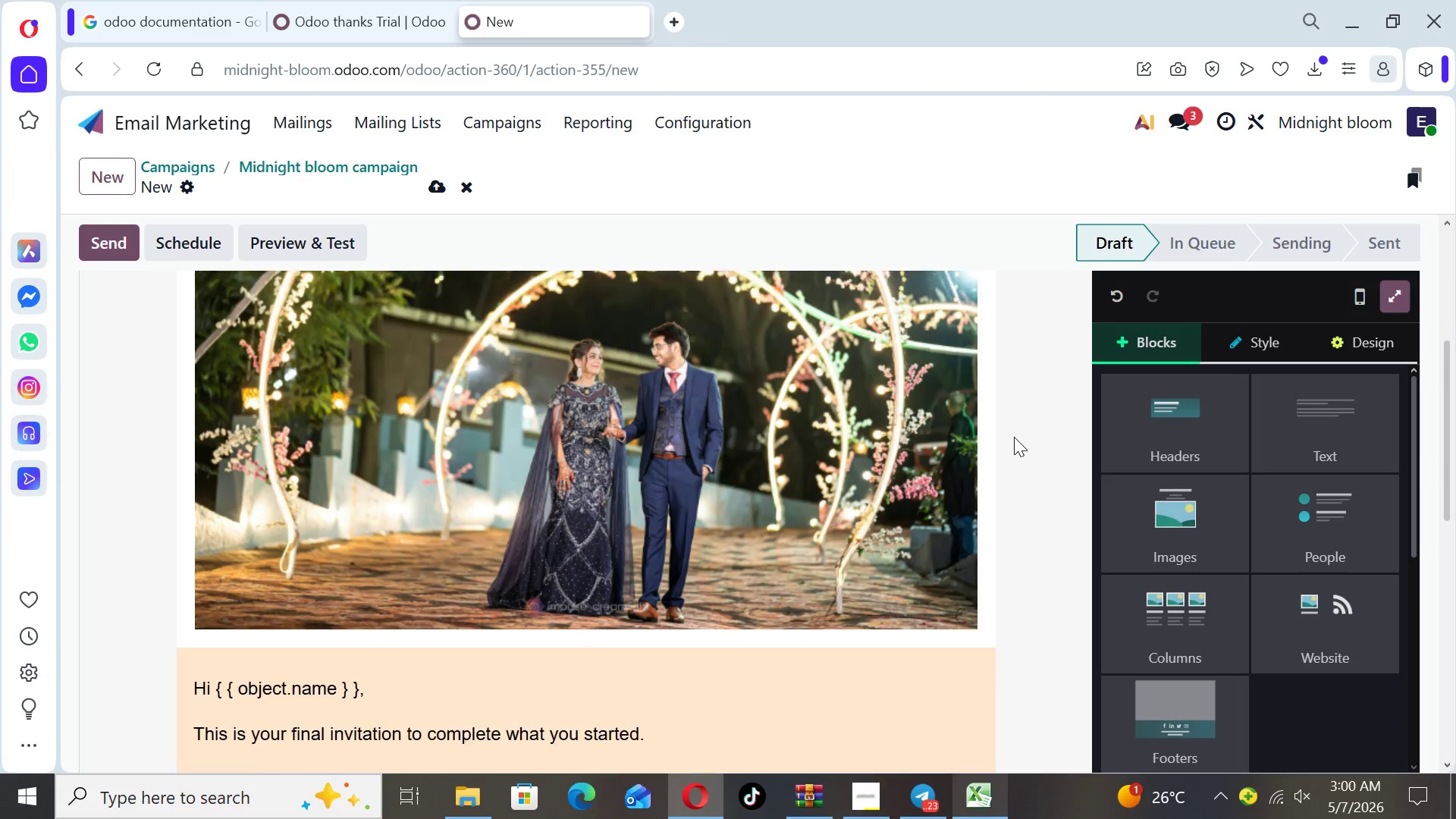 
key(ArrowUp)
 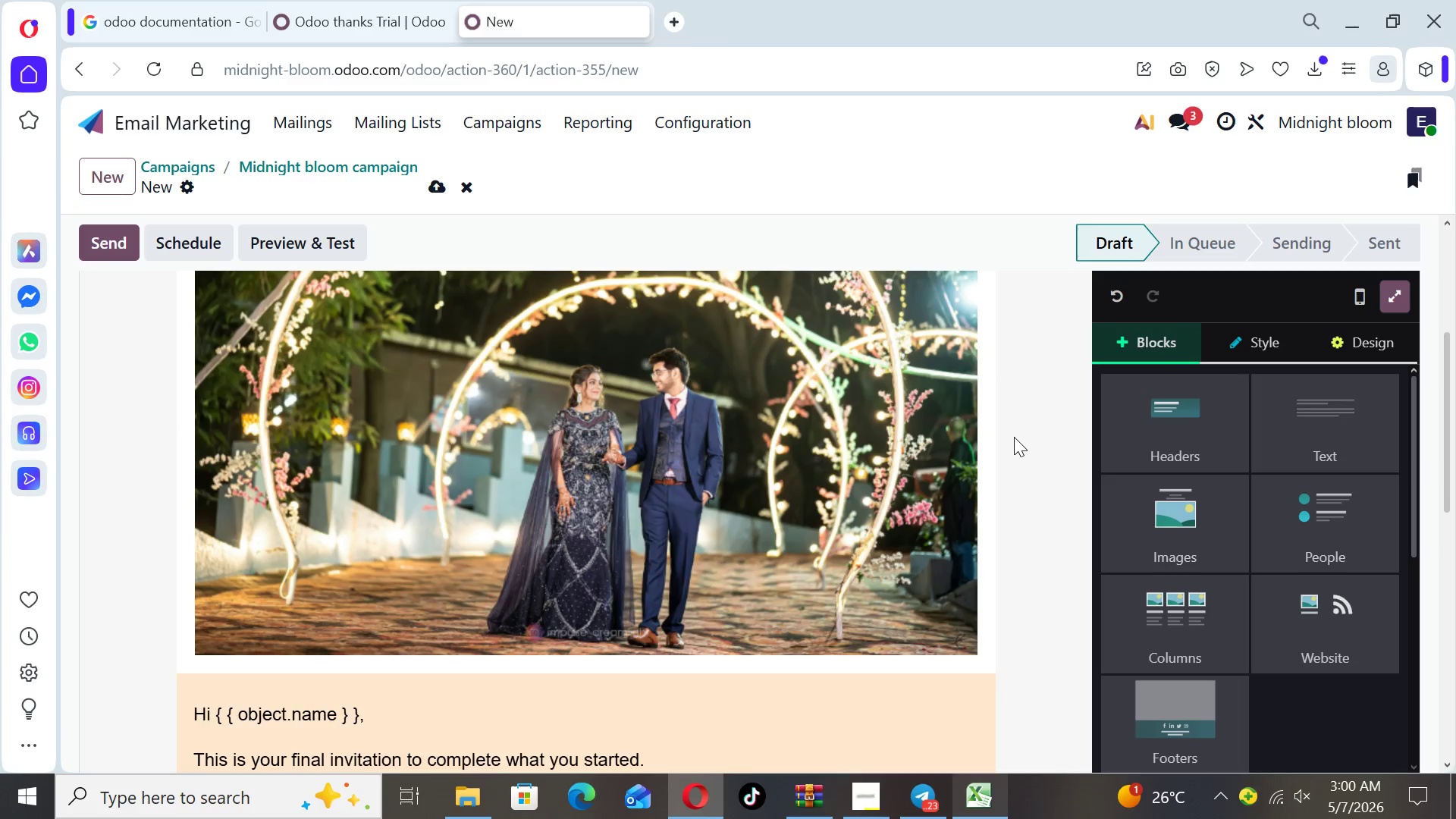 
key(ArrowUp)
 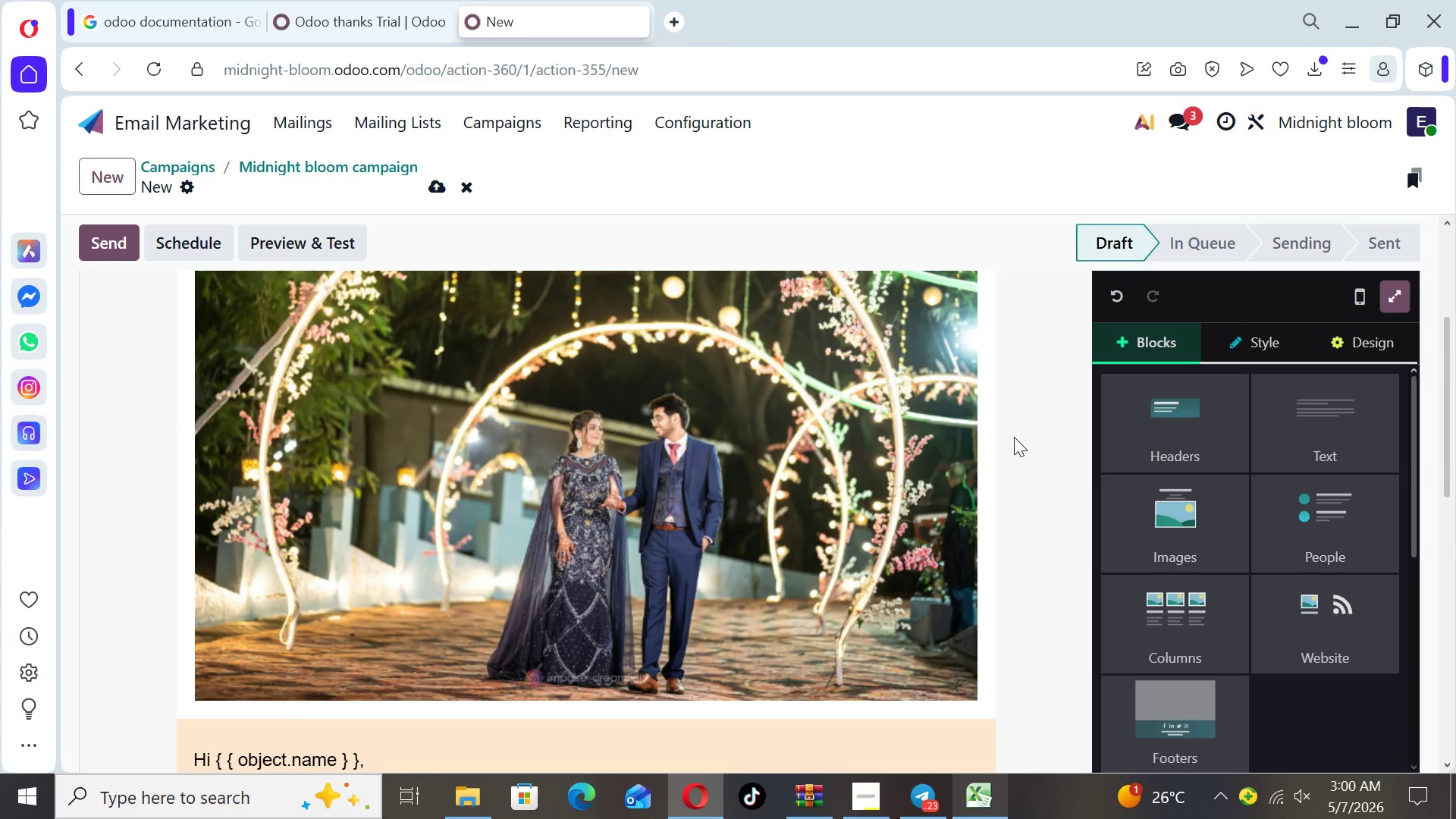 
key(ArrowDown)
 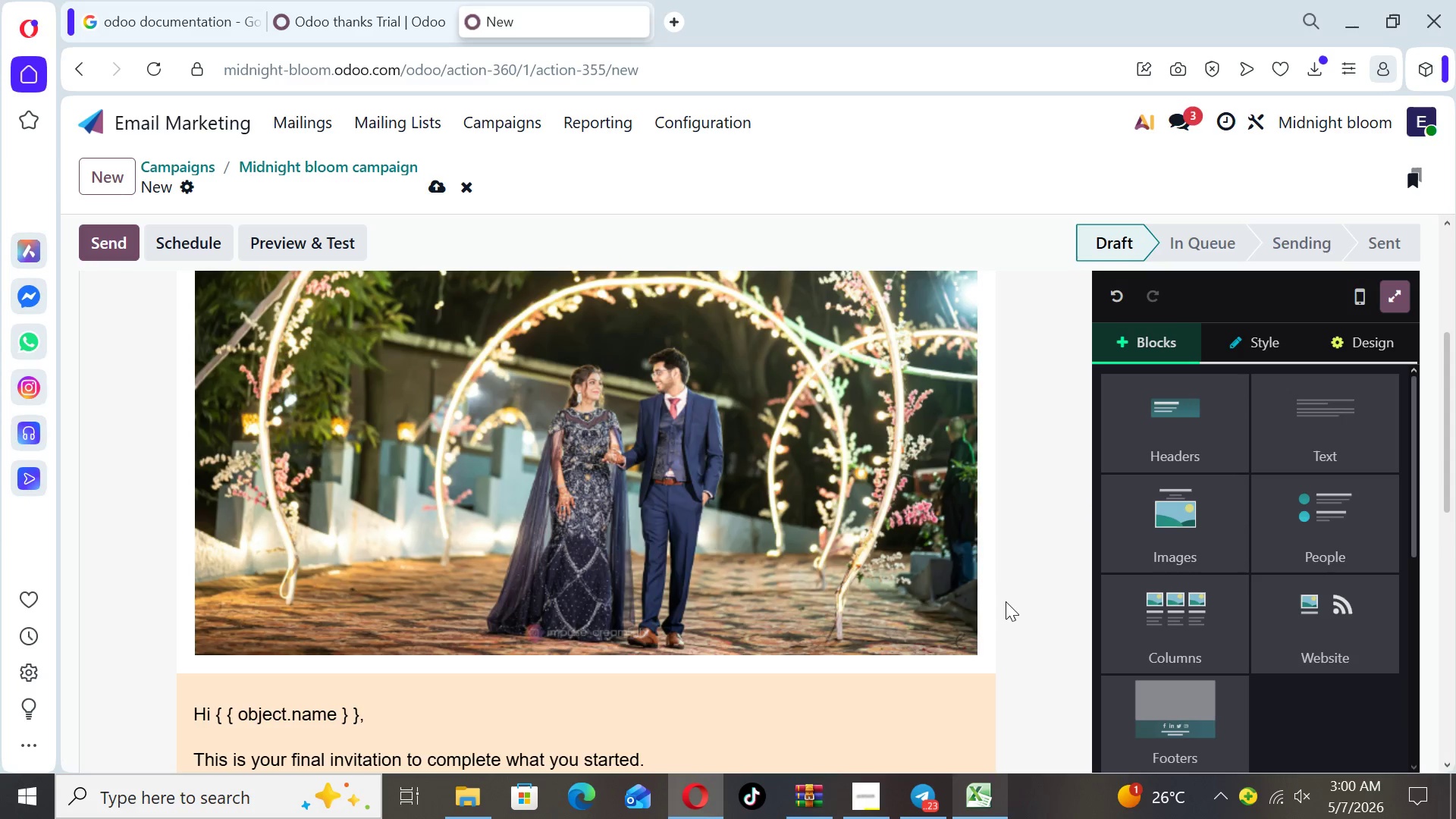 
left_click([992, 599])
 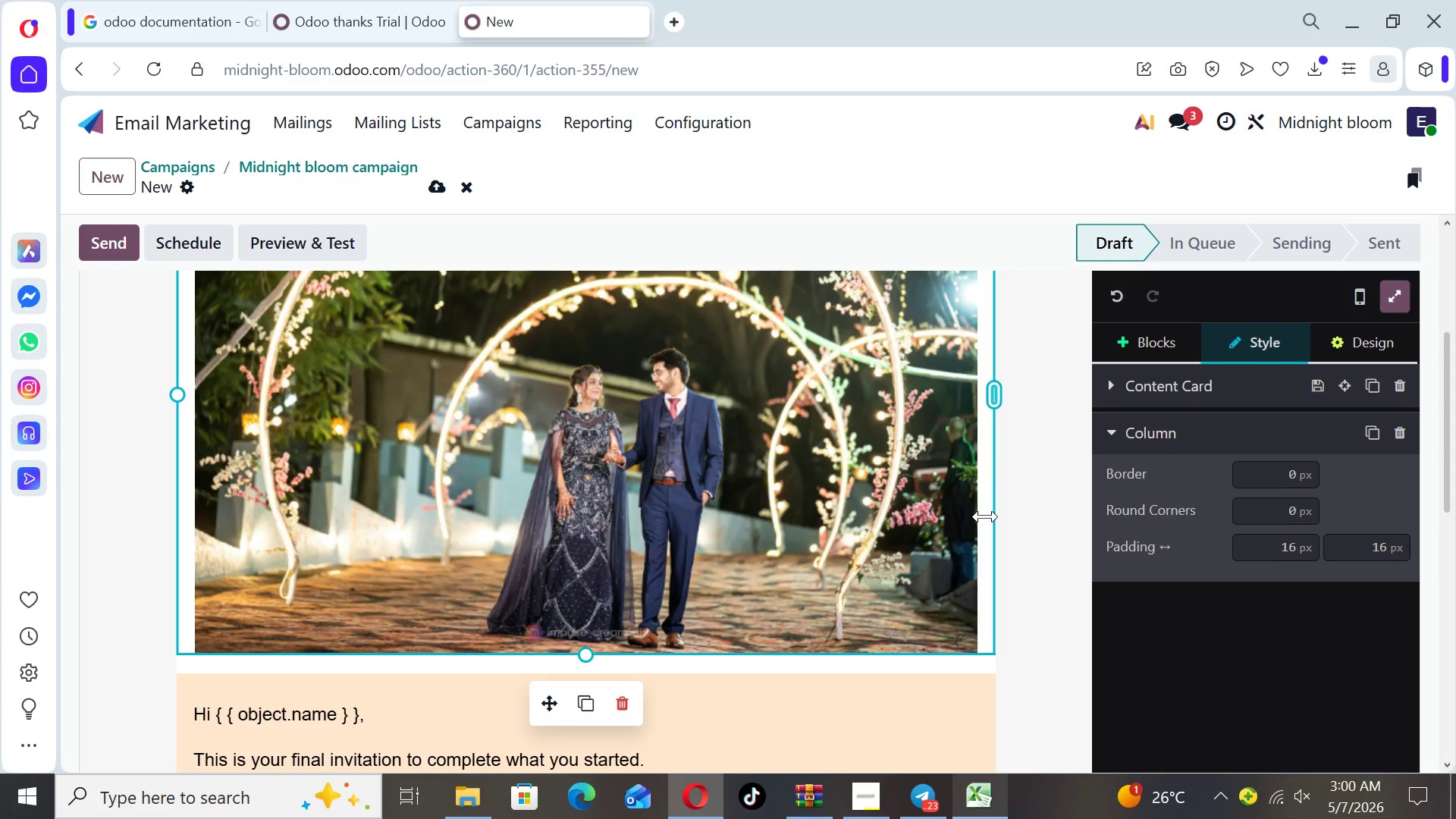 
left_click([984, 517])
 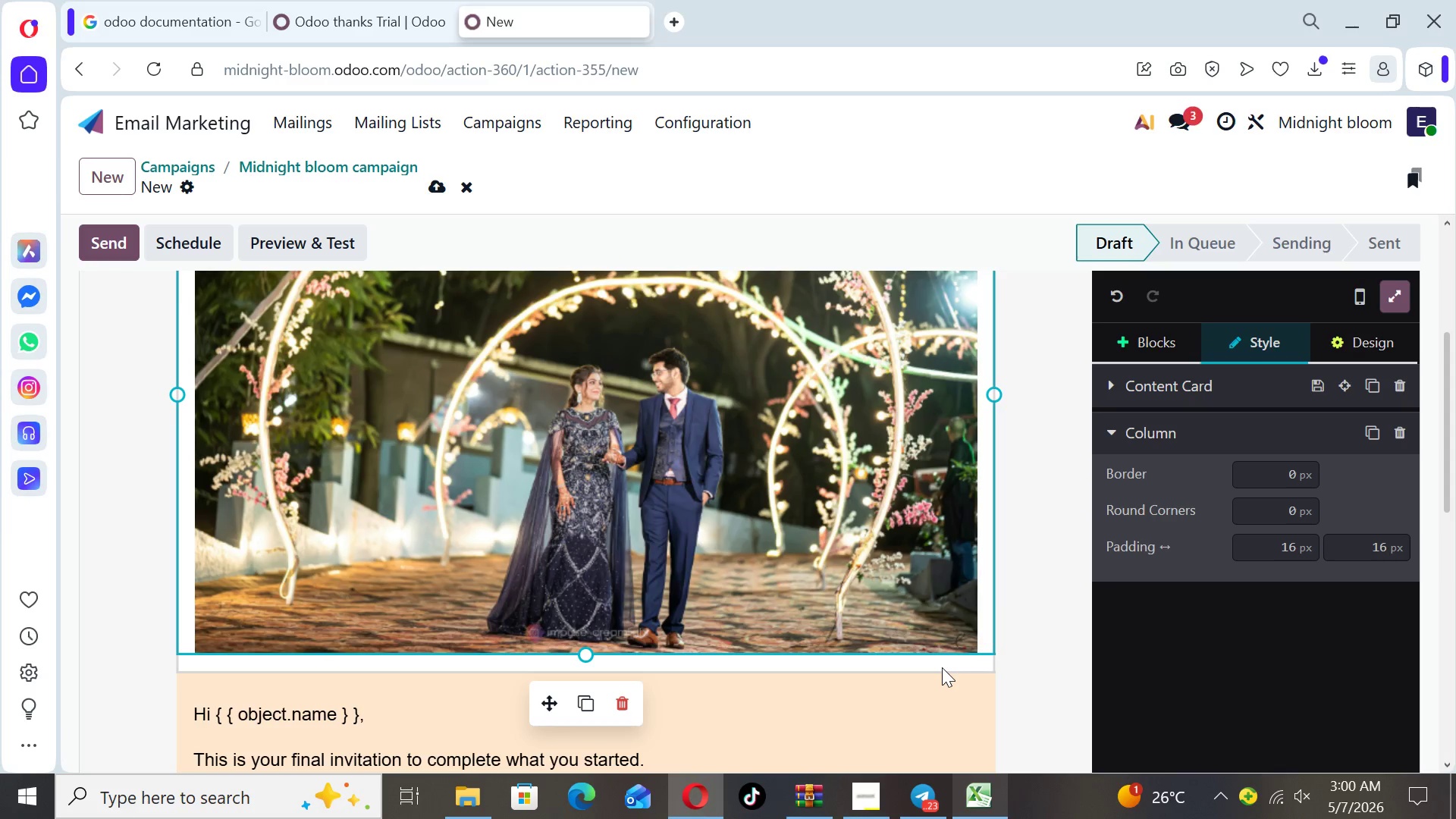 
left_click([942, 667])
 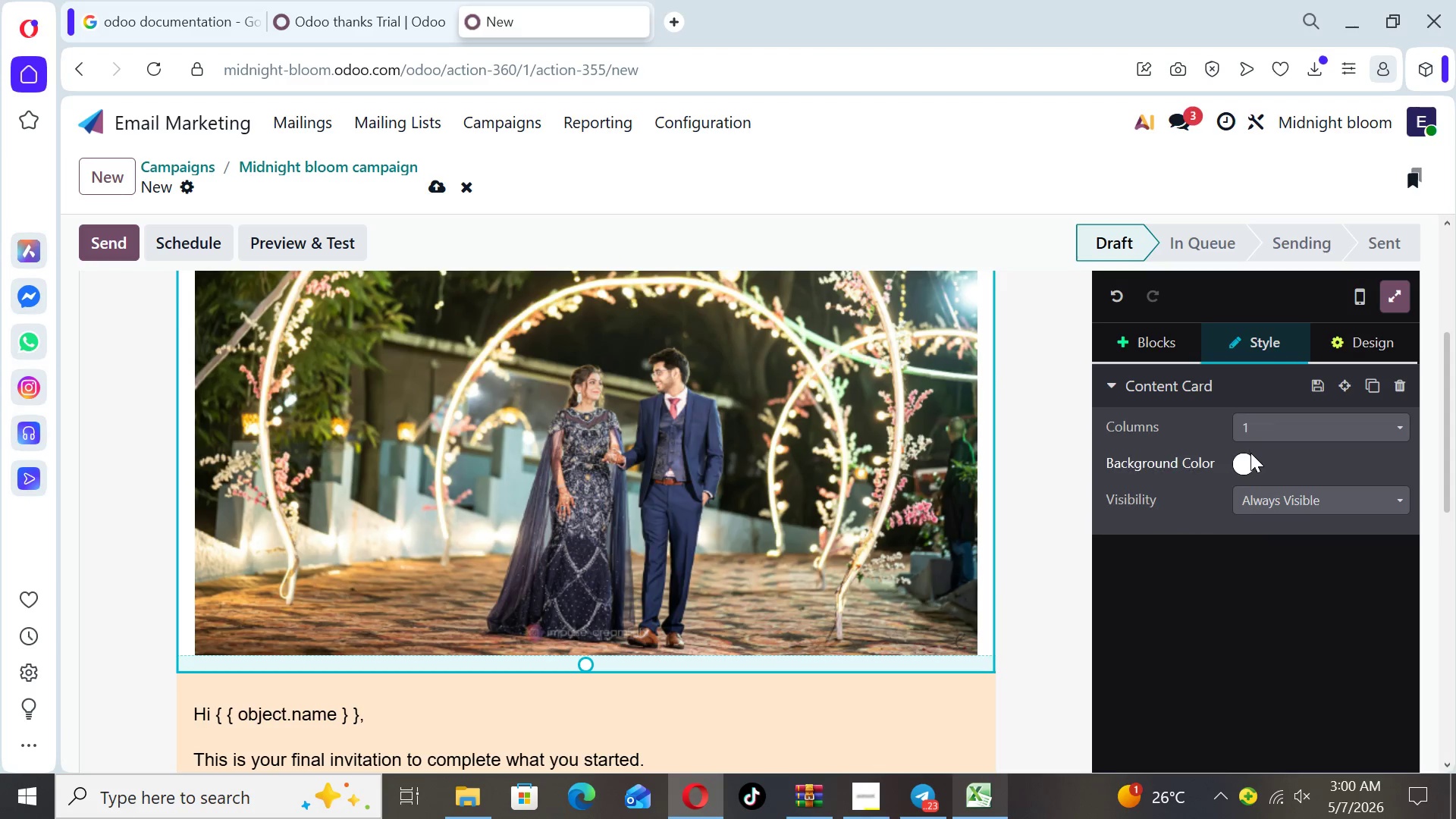 
left_click([1248, 462])
 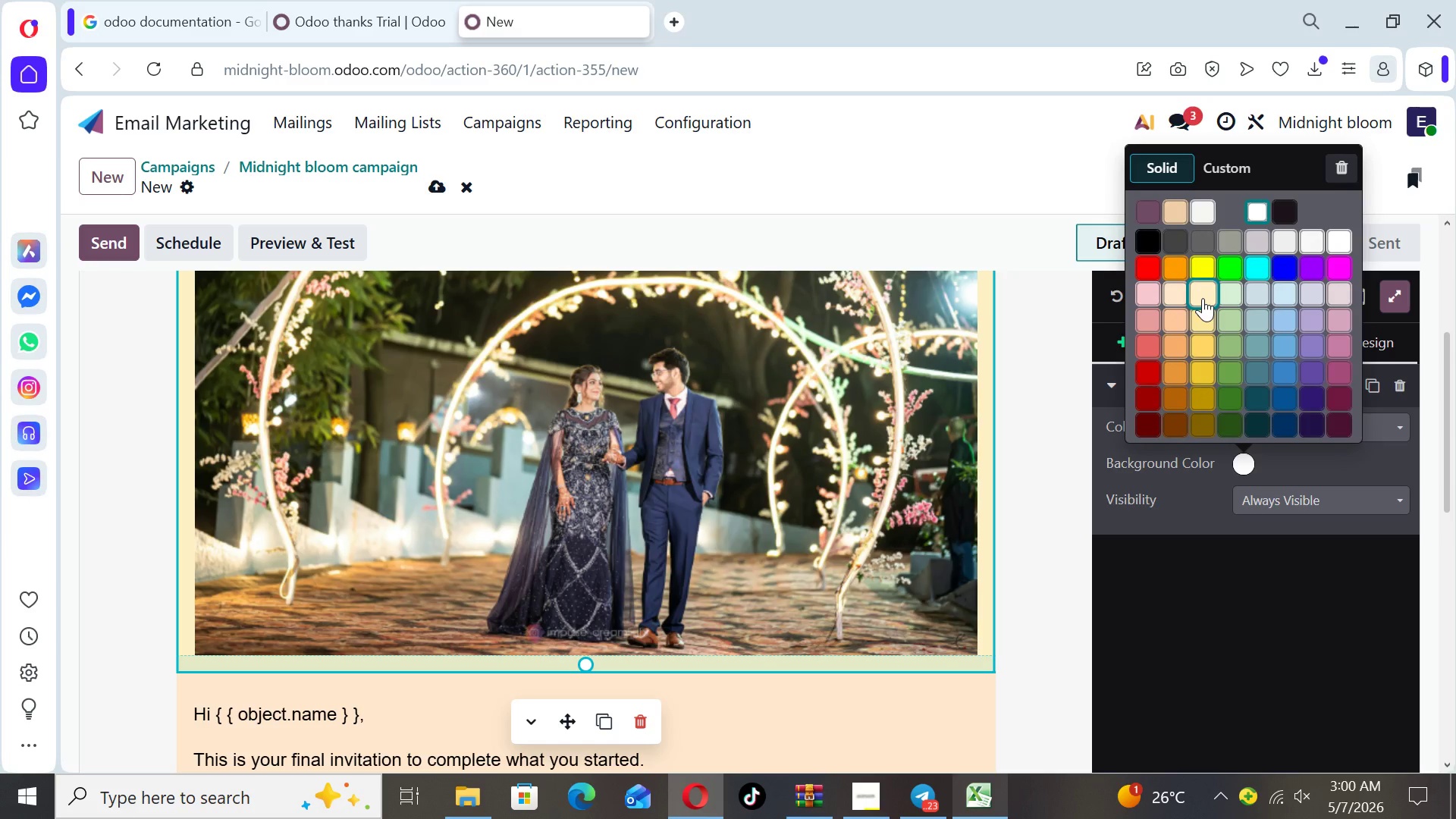 
wait(7.05)
 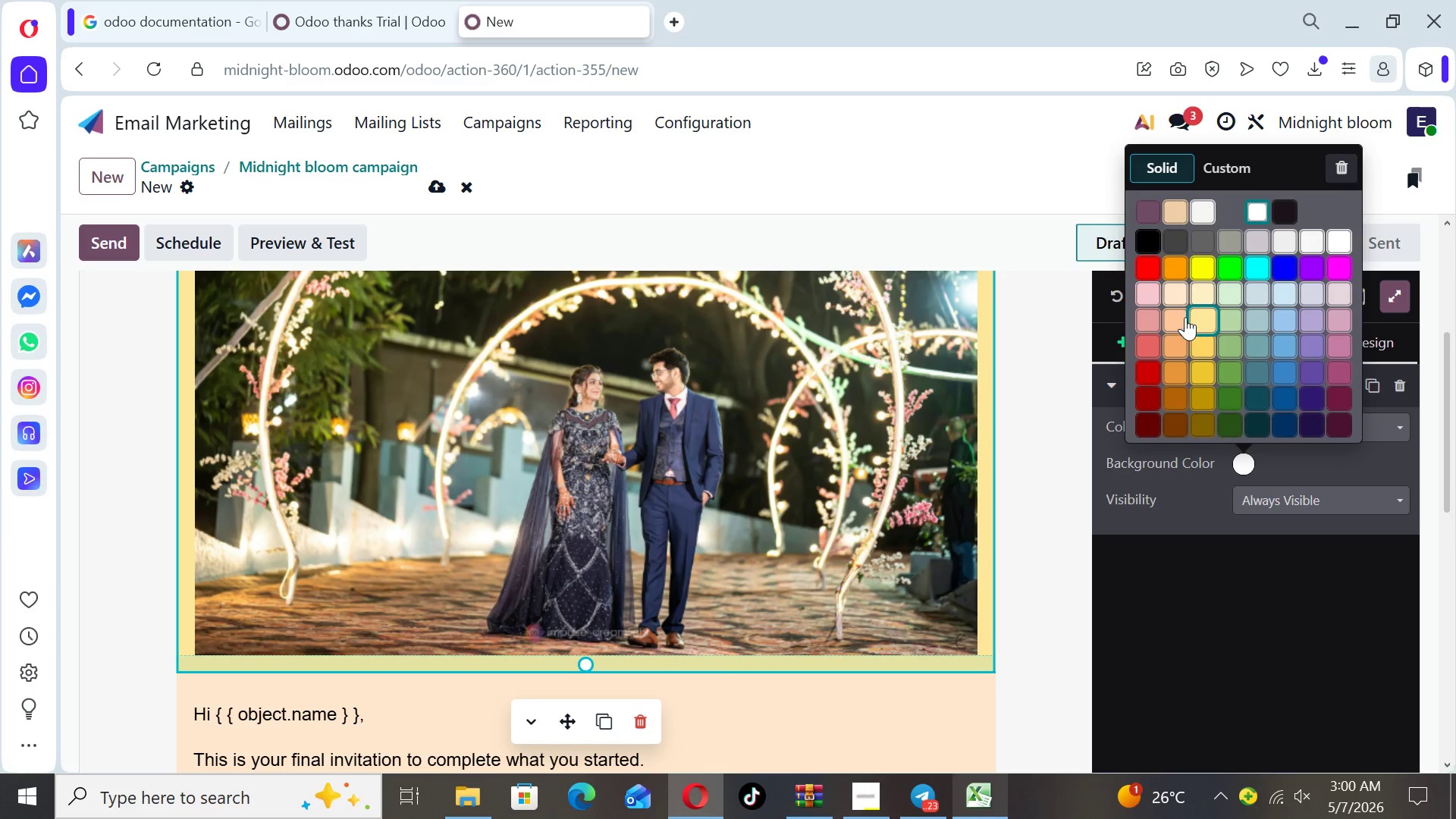 
left_click([1175, 292])
 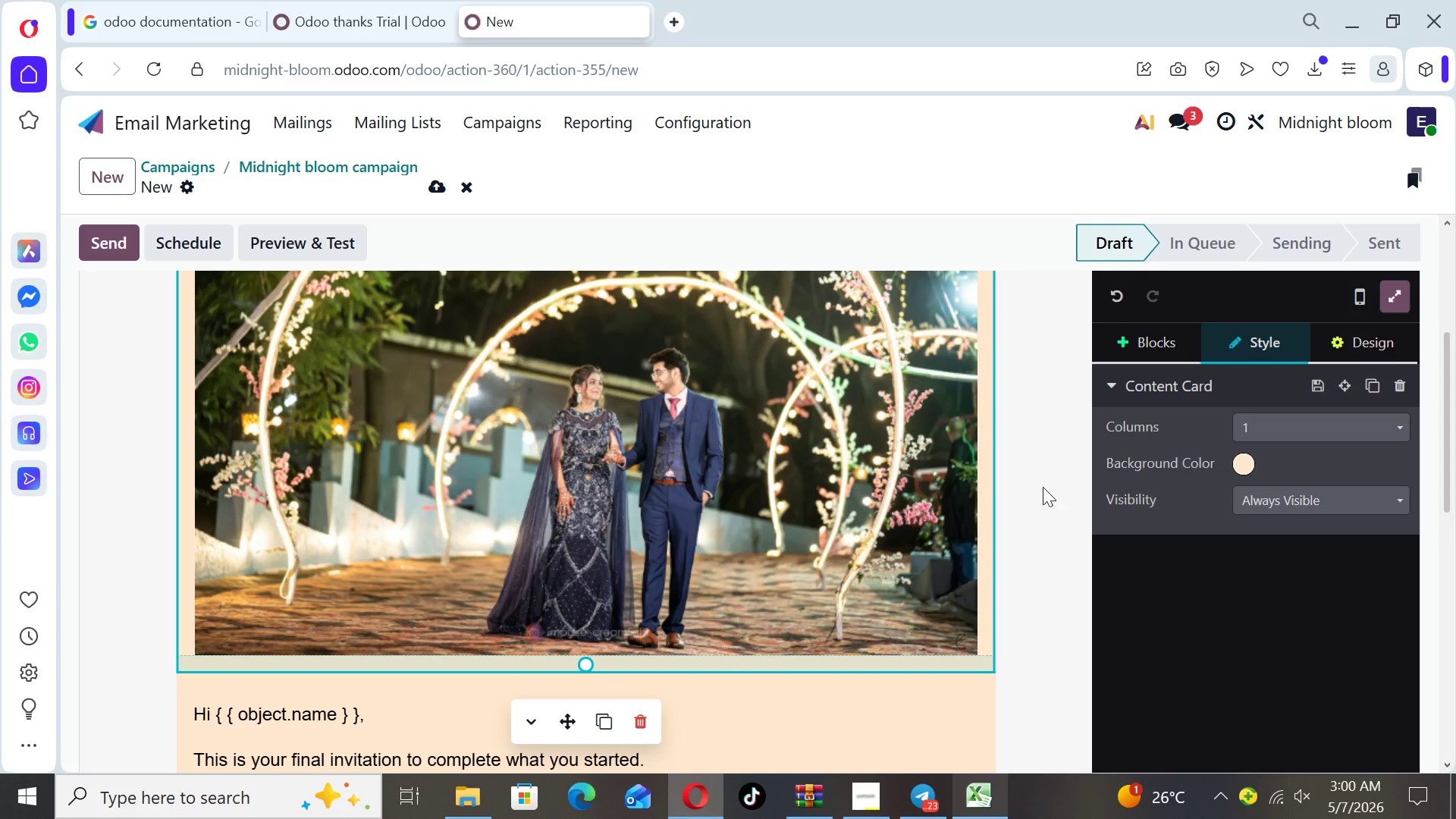 
left_click([1032, 494])
 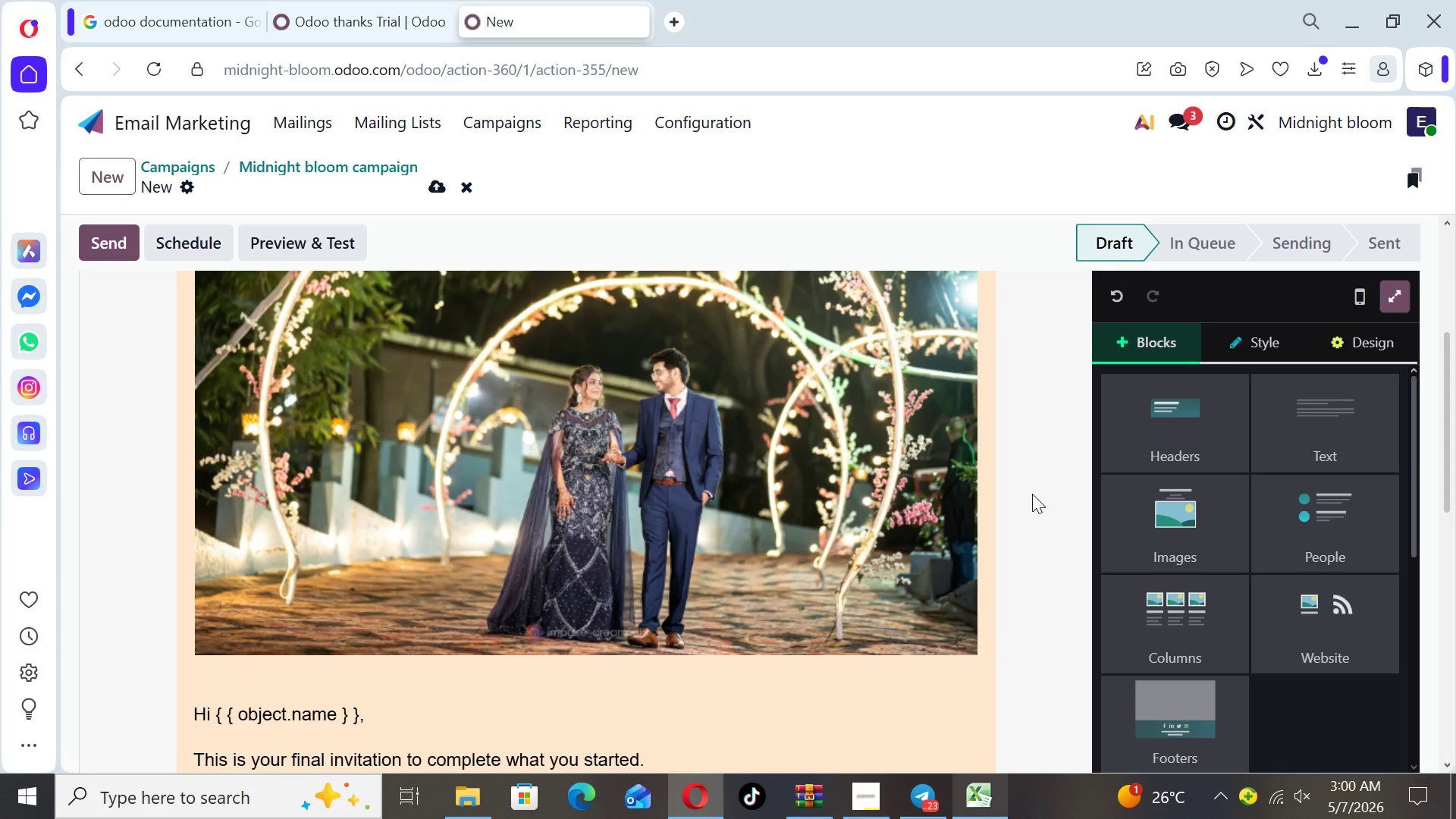 
key(ArrowUp)
 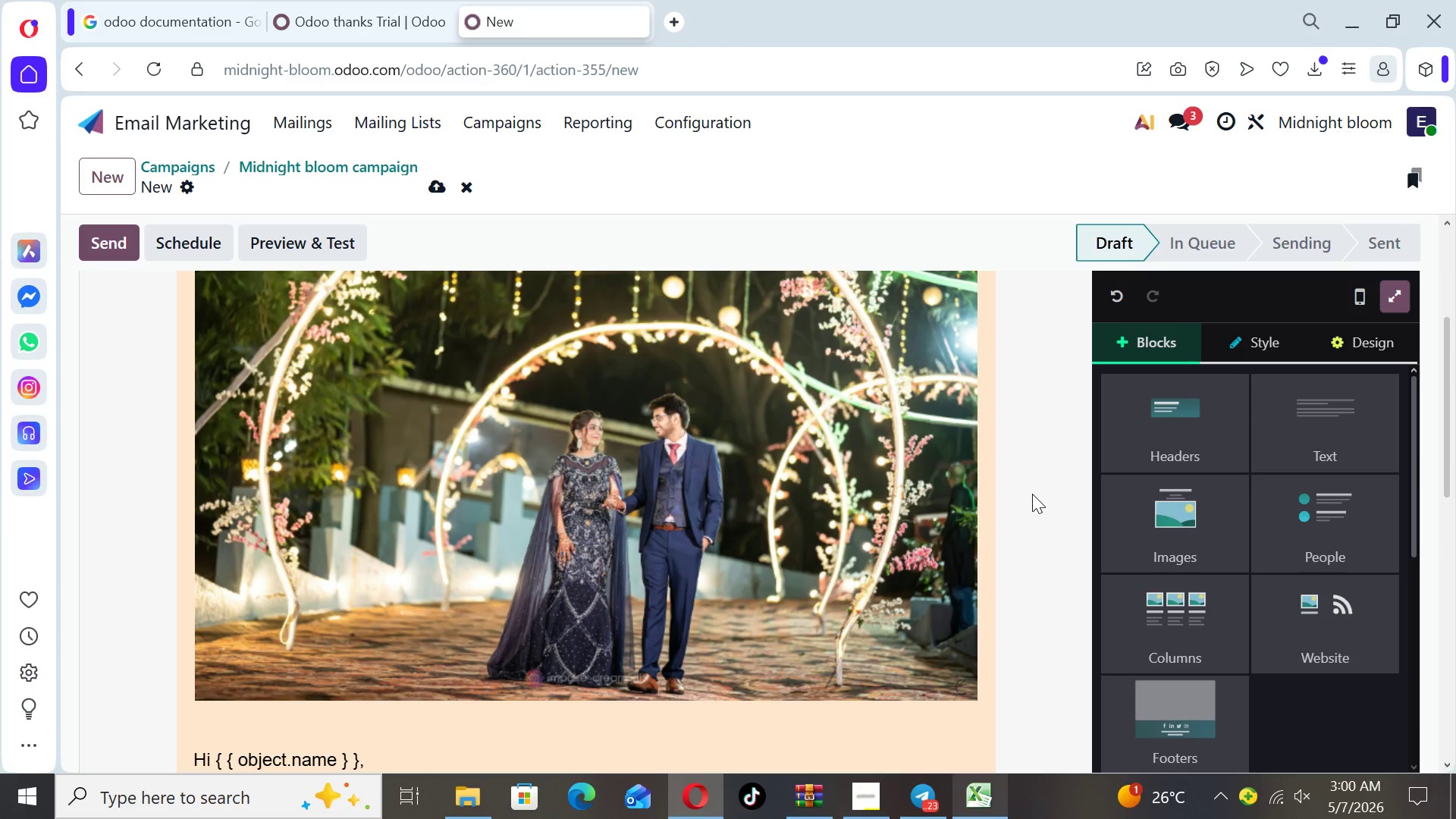 
key(ArrowUp)
 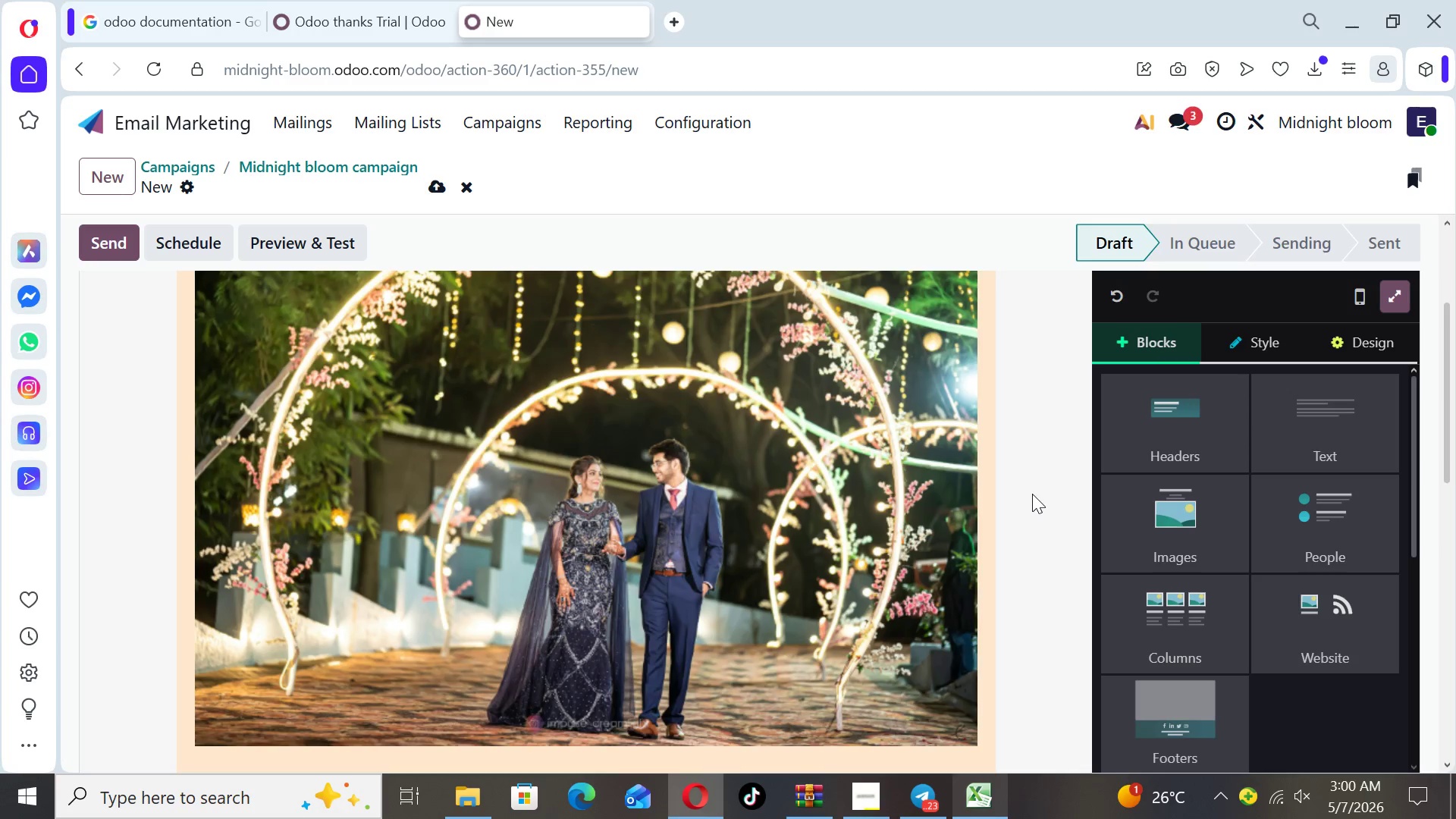 
key(ArrowUp)
 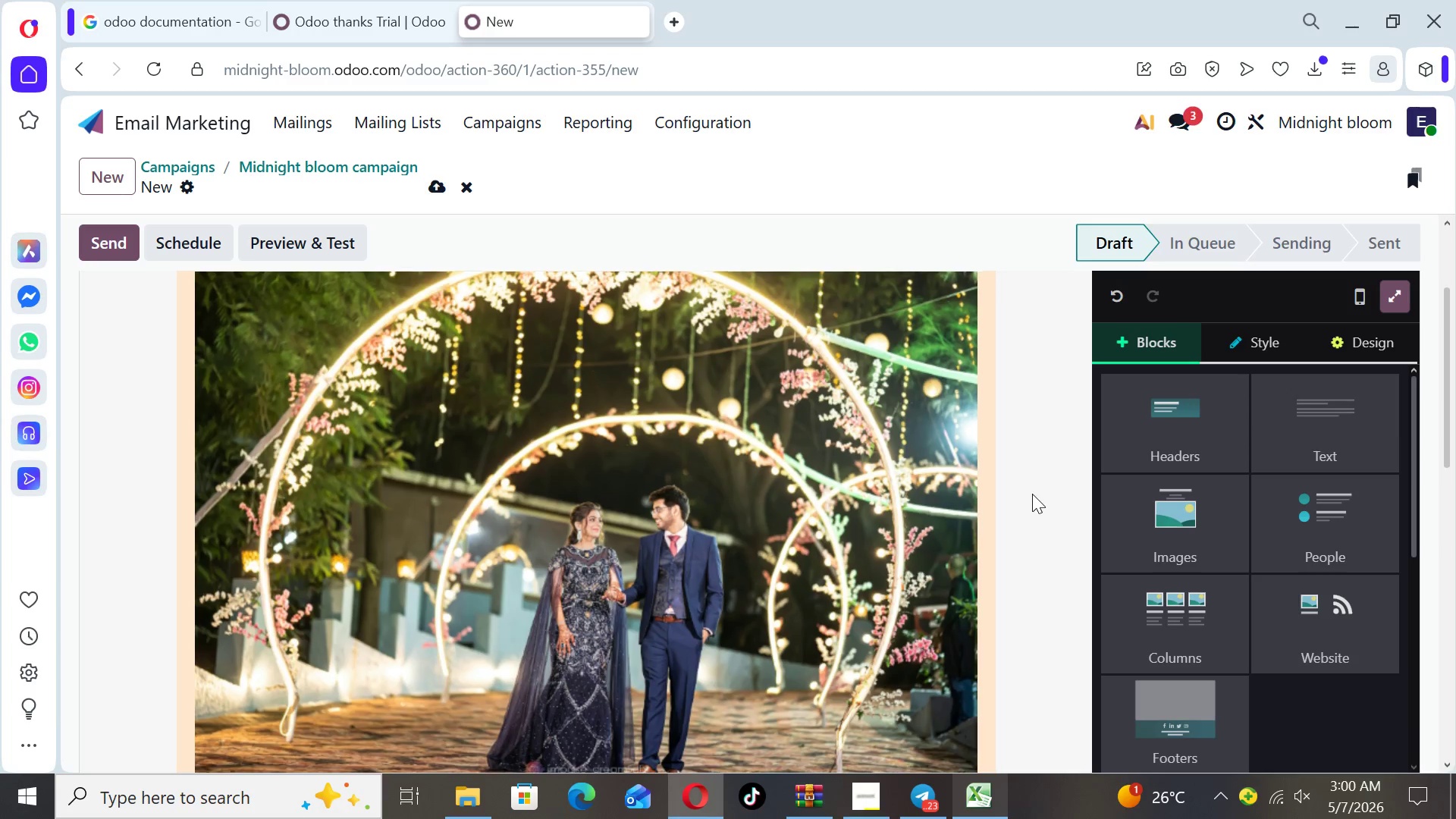 
key(ArrowUp)
 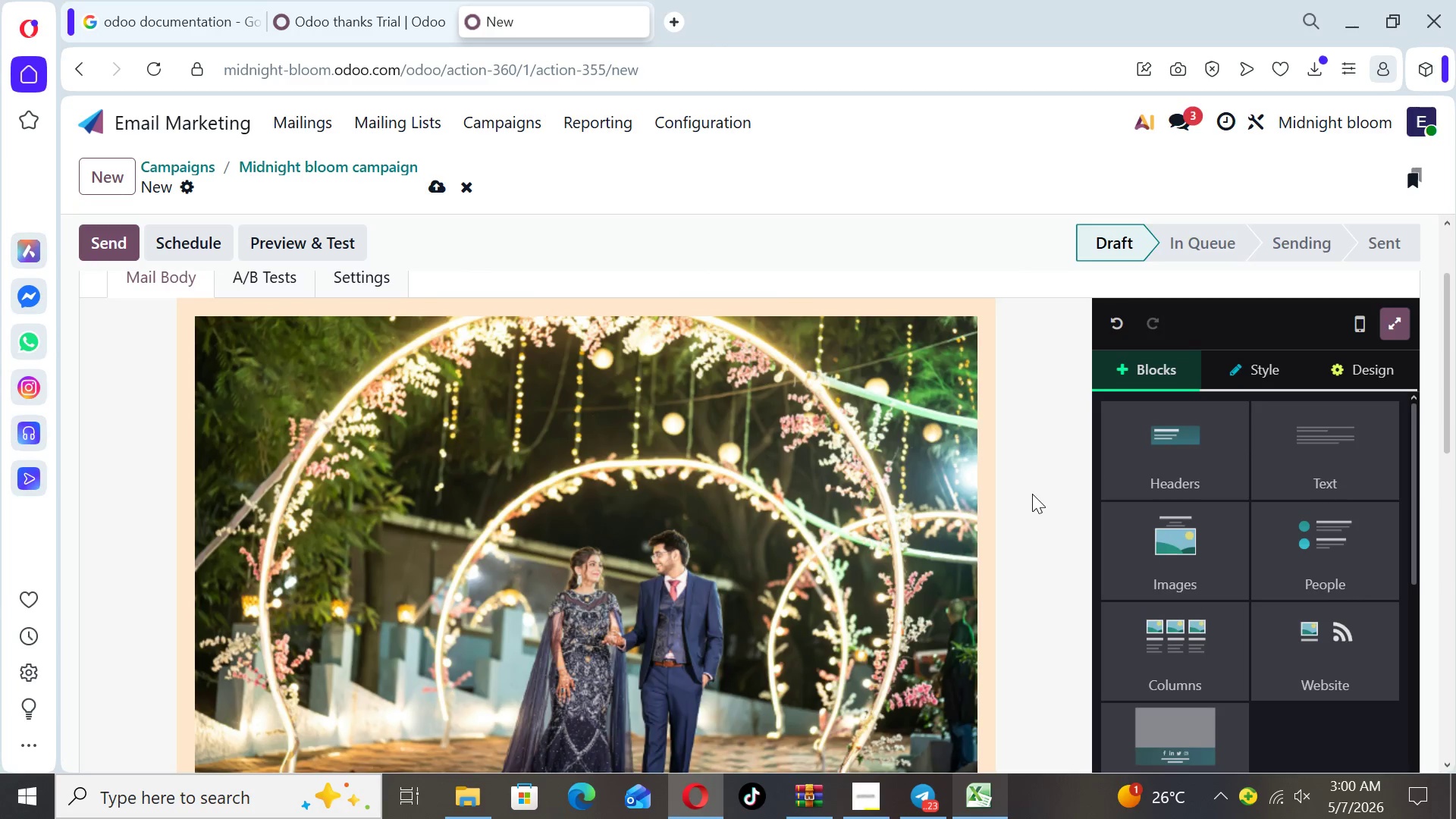 
key(ArrowUp)
 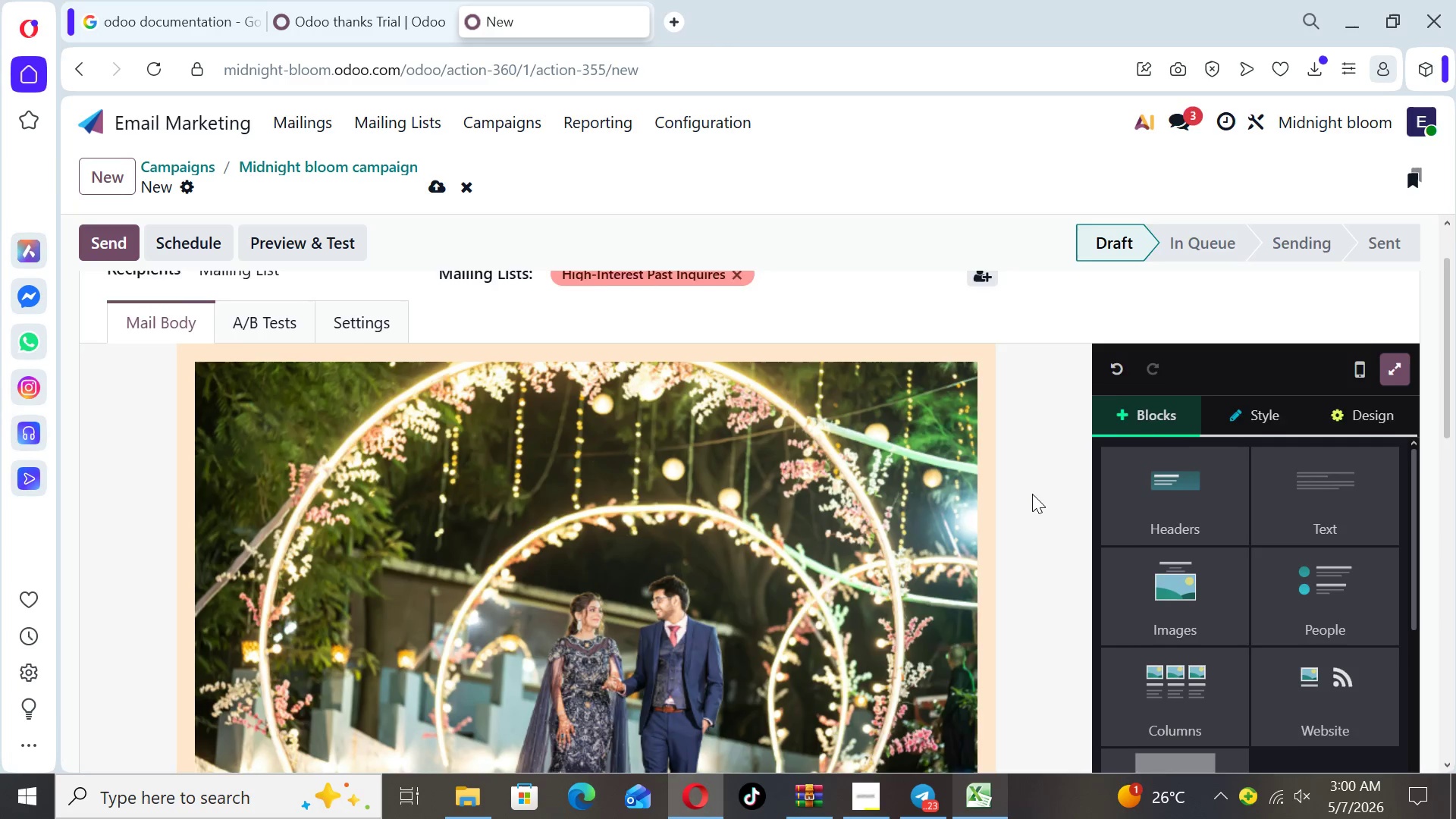 
key(ArrowDown)
 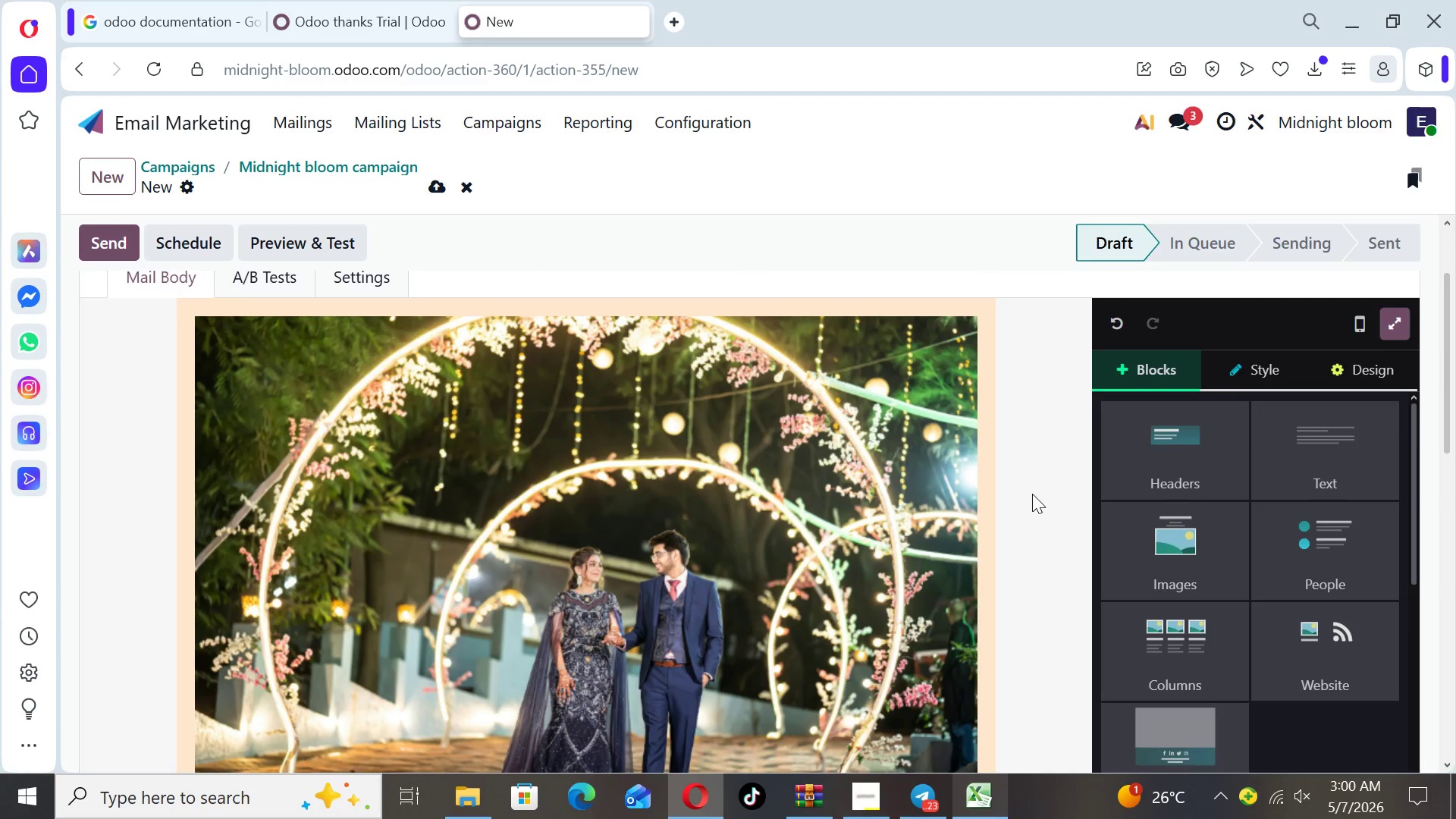 
key(ArrowDown)
 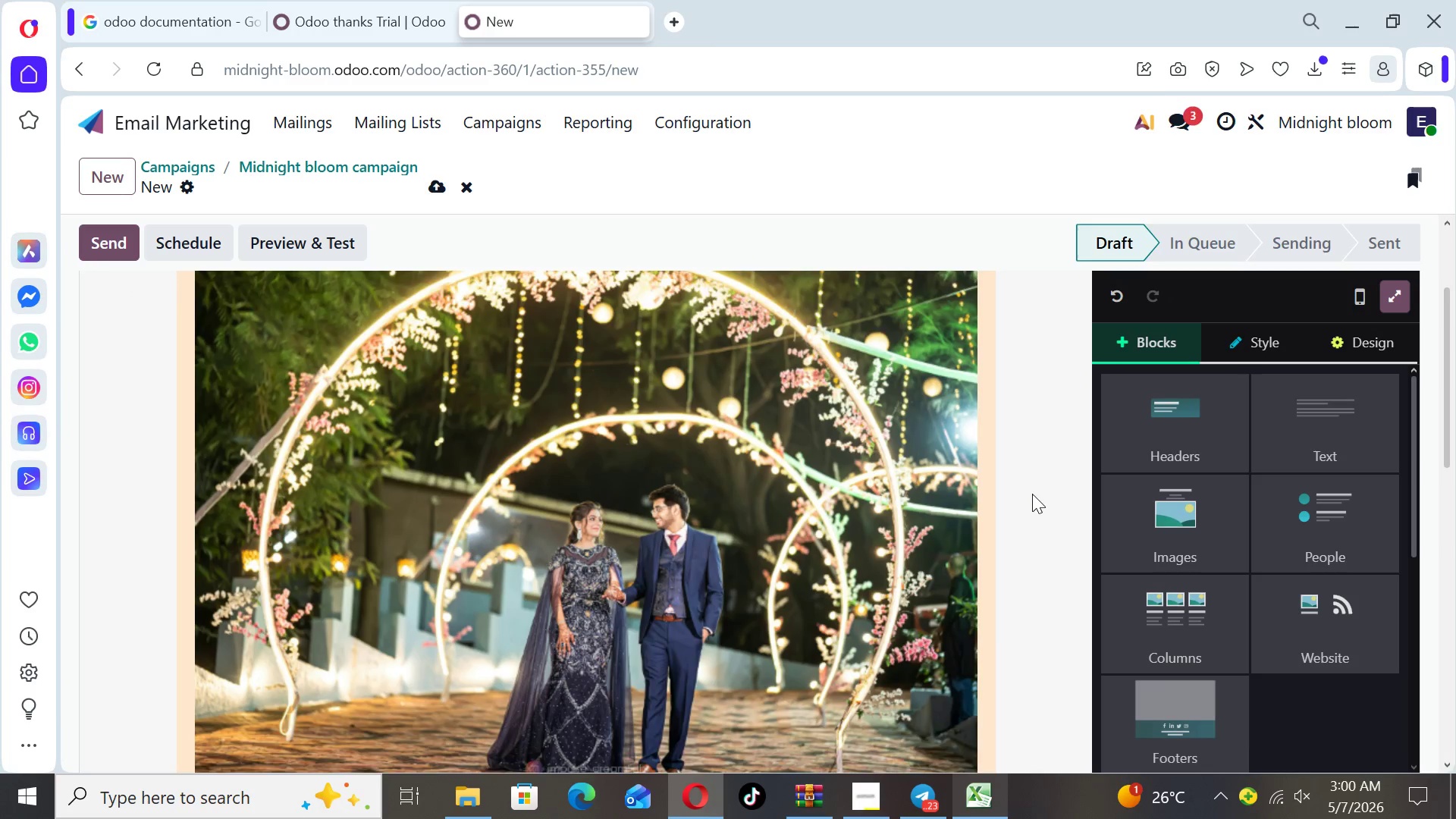 
key(ArrowDown)
 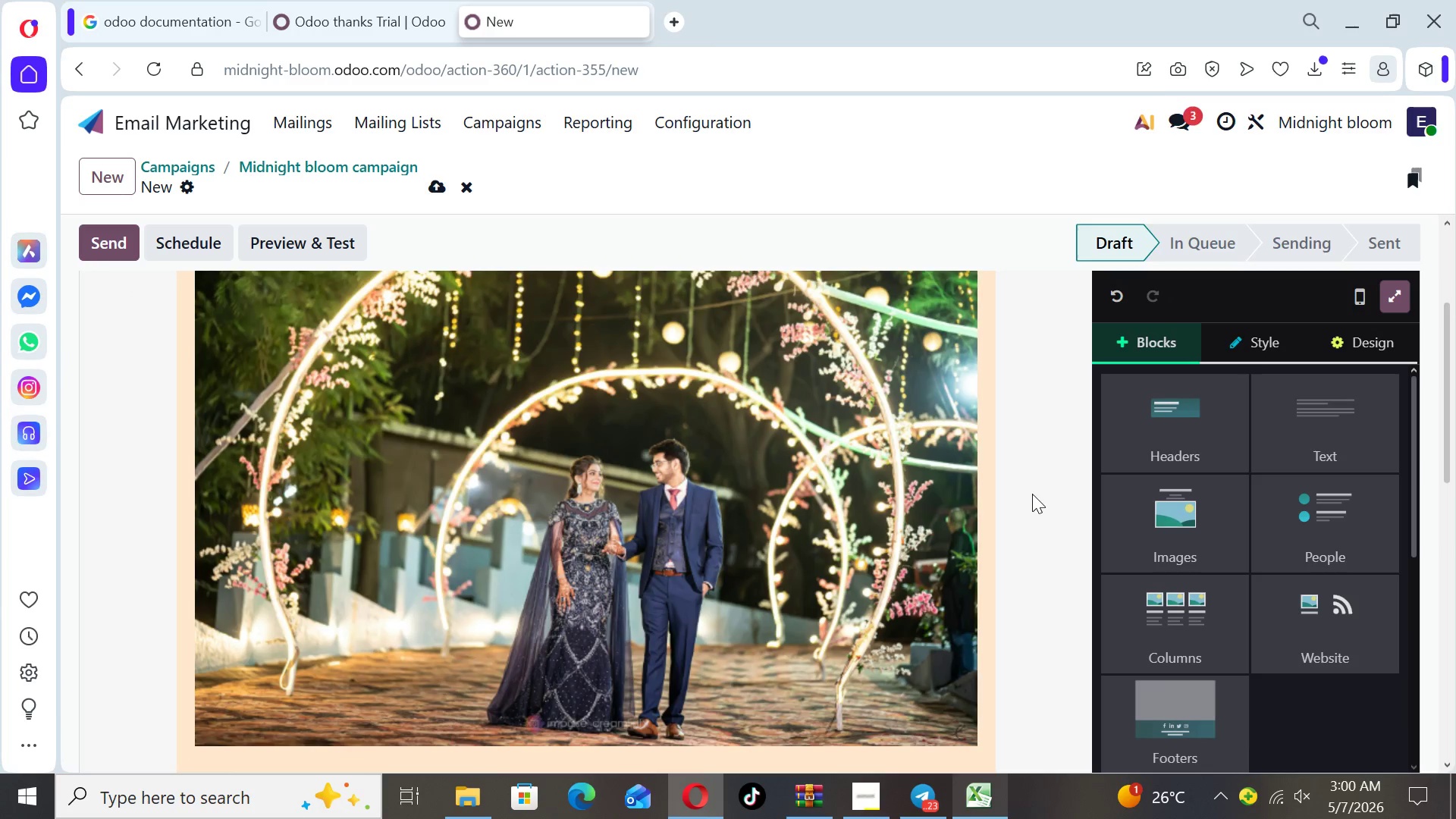 
key(ArrowDown)
 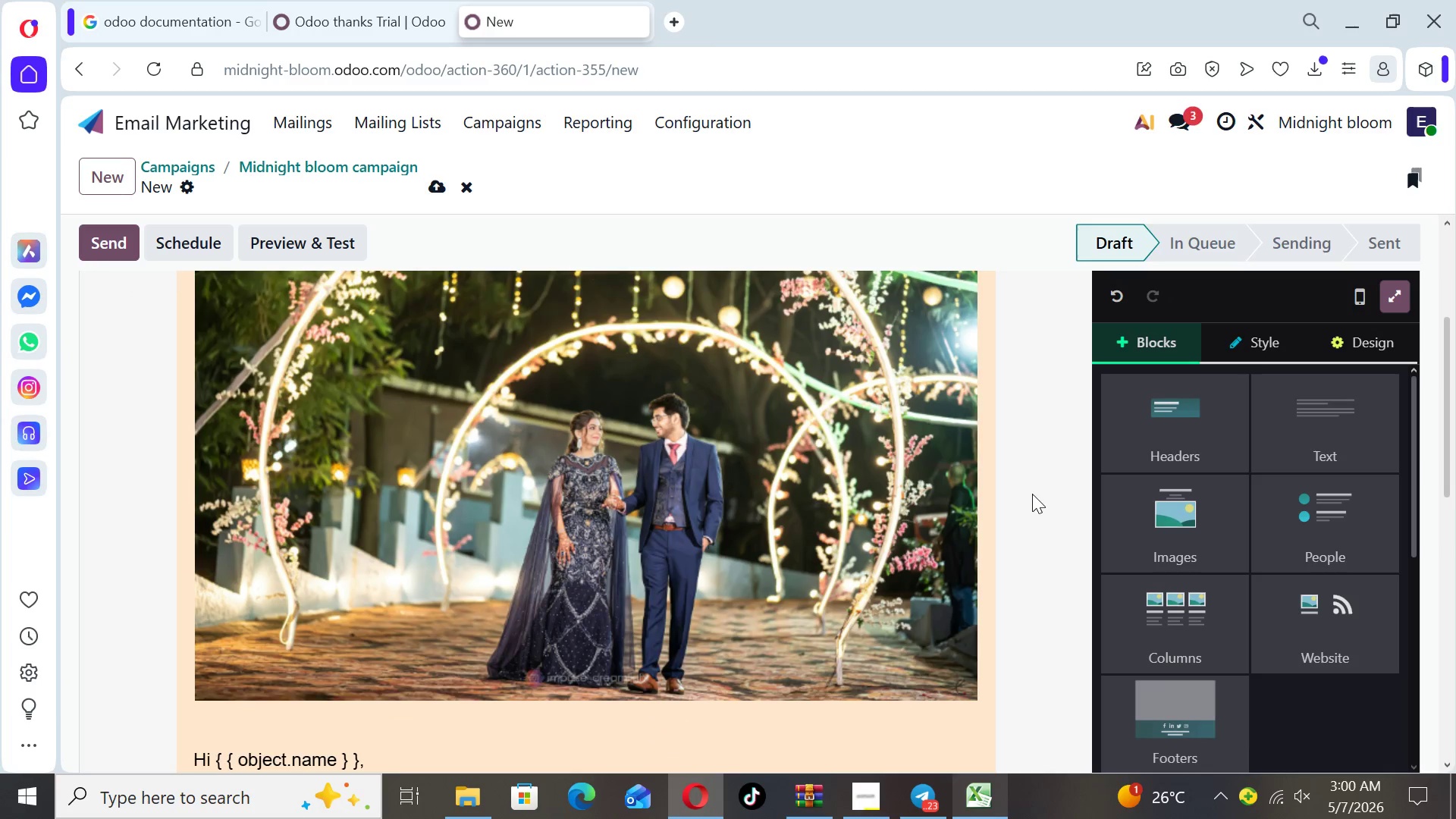 
key(ArrowDown)
 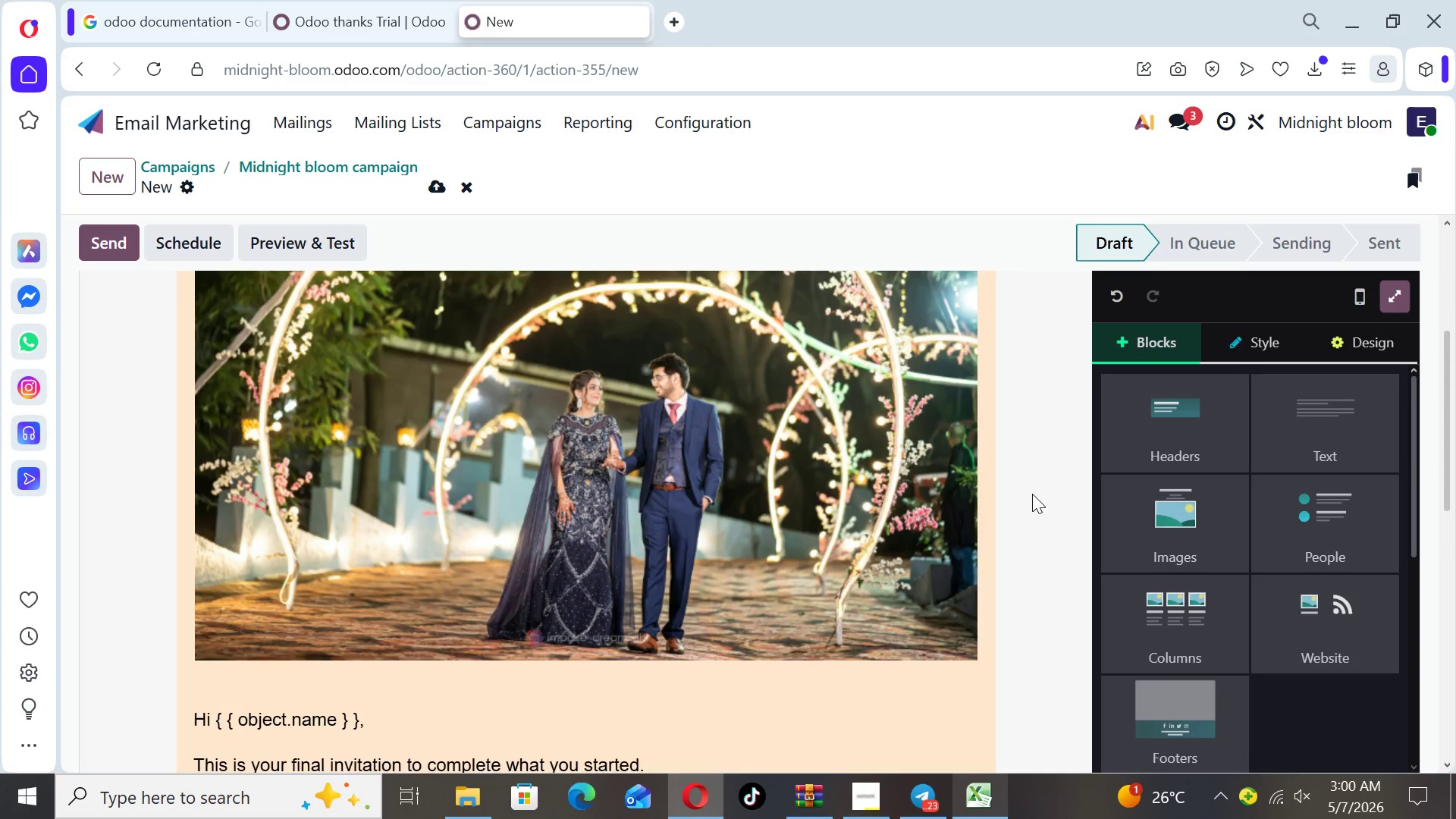 
key(ArrowDown)
 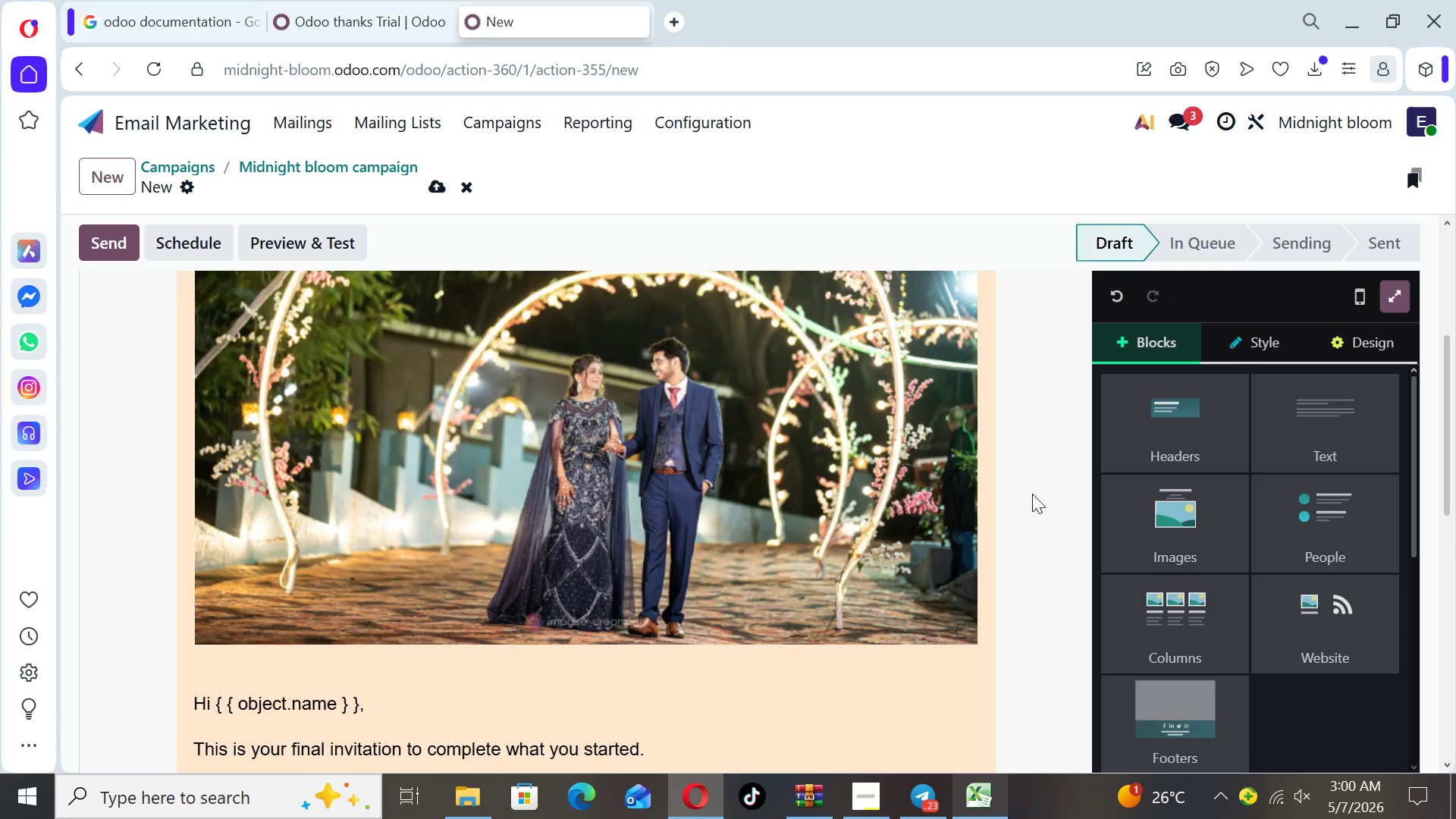 
key(ArrowDown)
 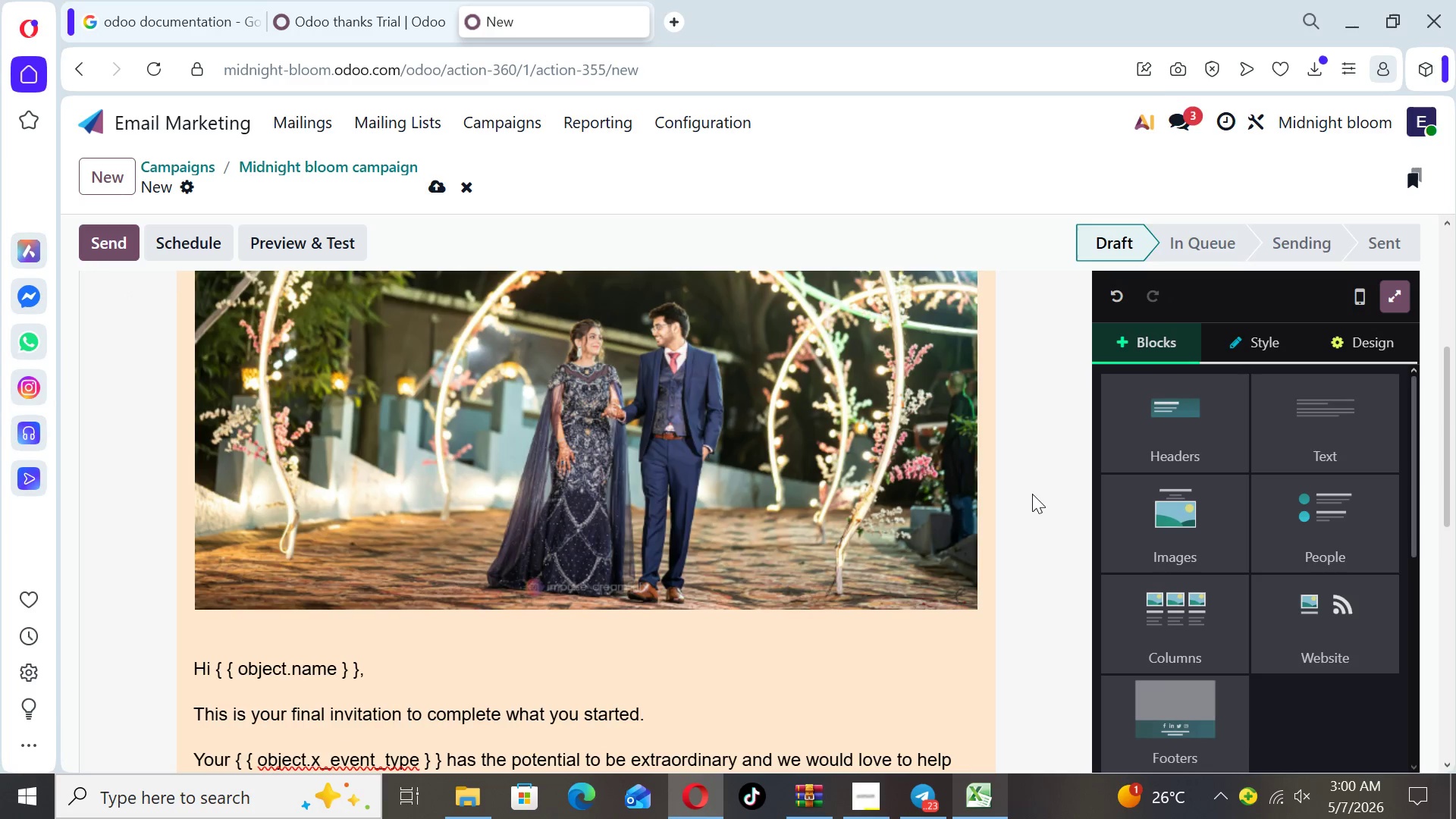 
key(ArrowDown)
 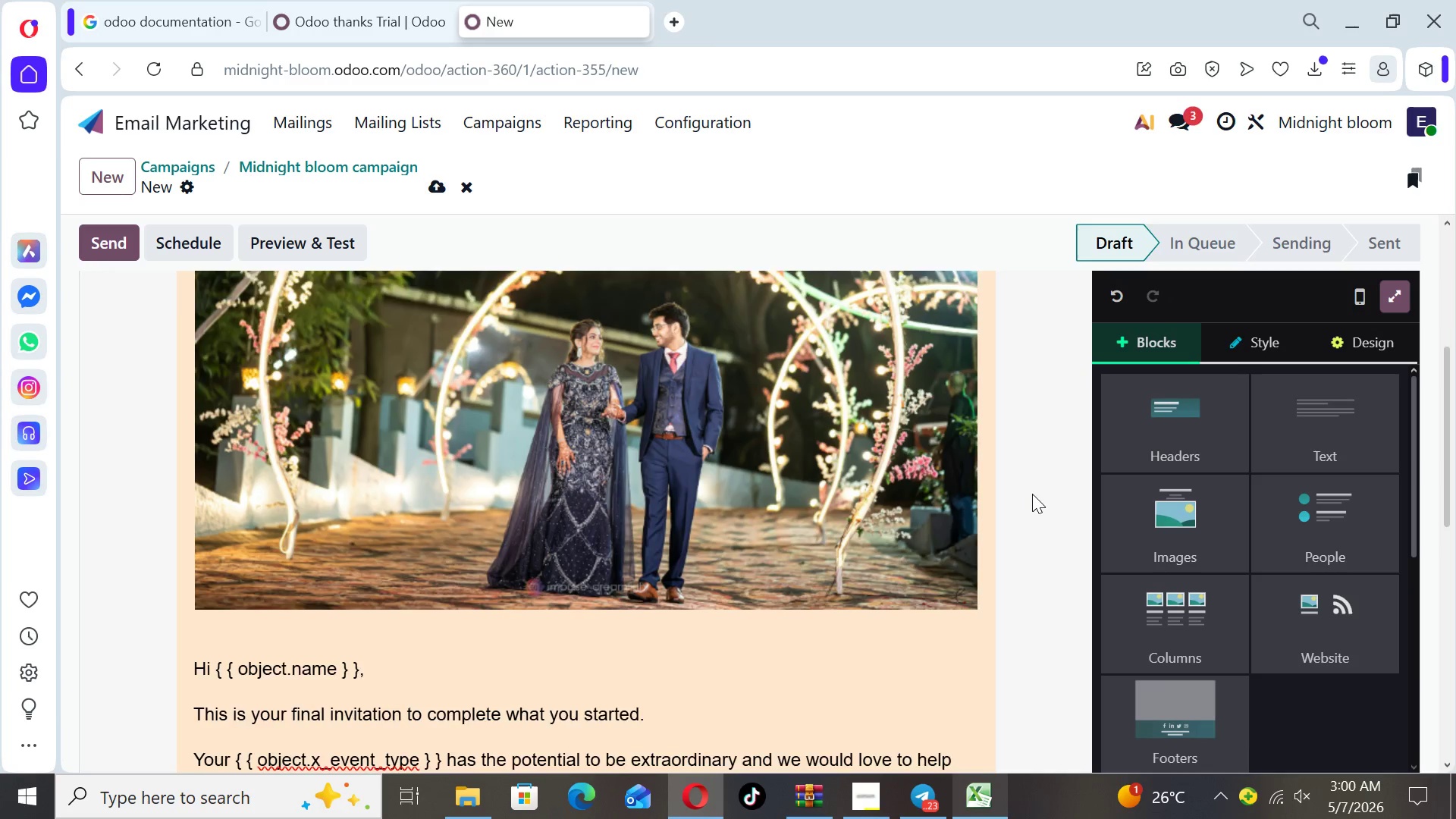 
key(ArrowDown)
 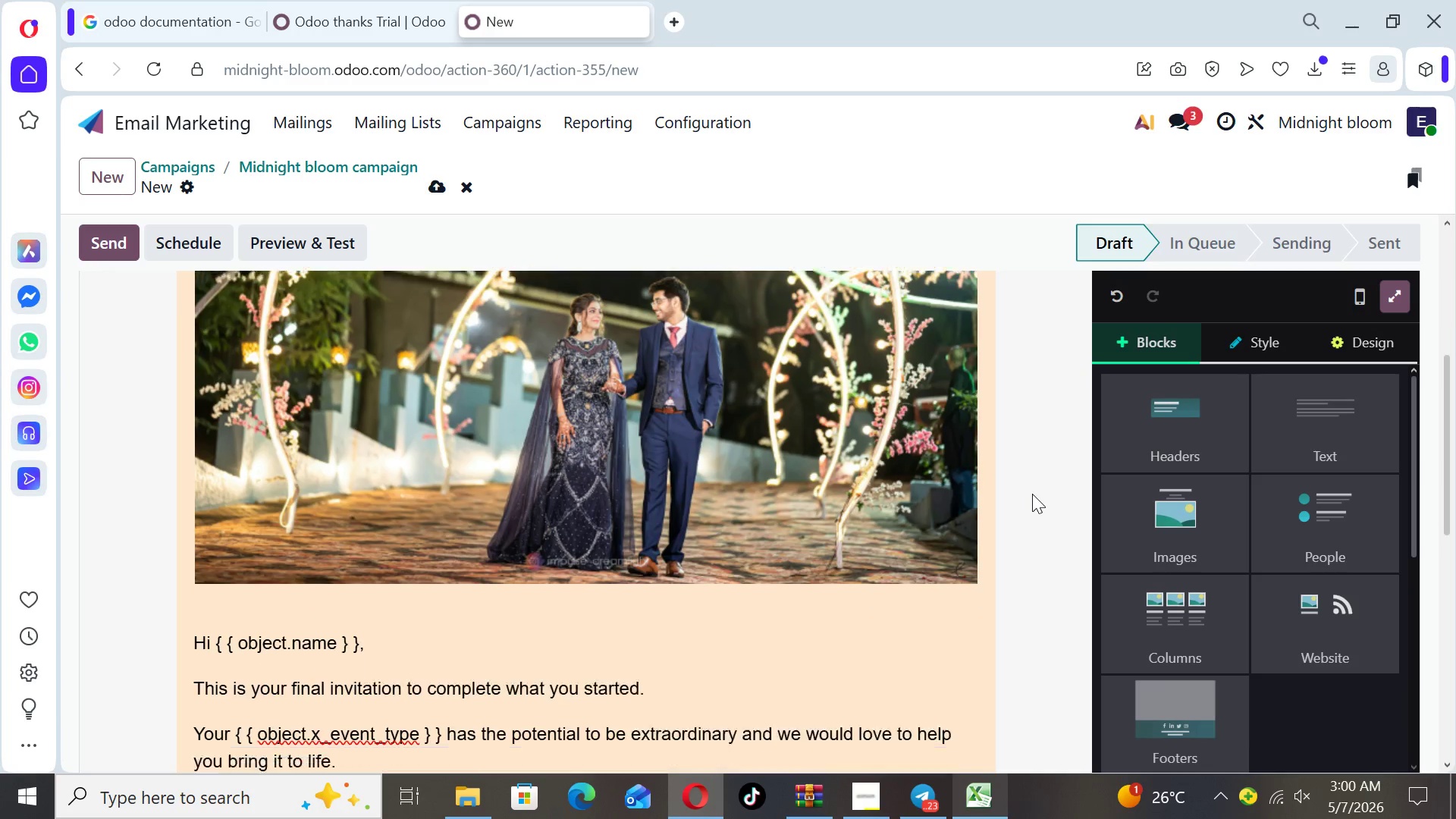 
key(ArrowDown)
 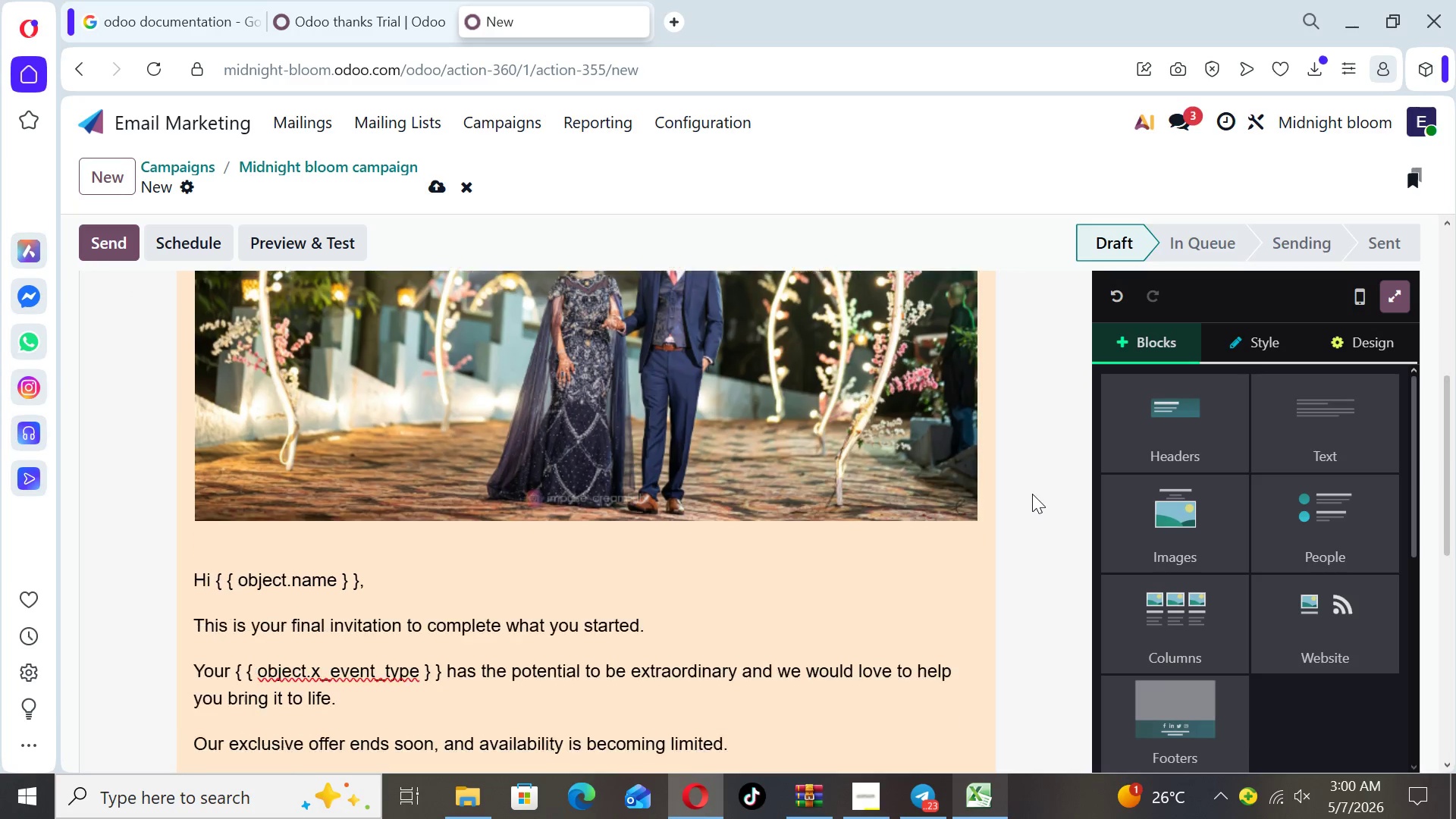 
key(ArrowDown)
 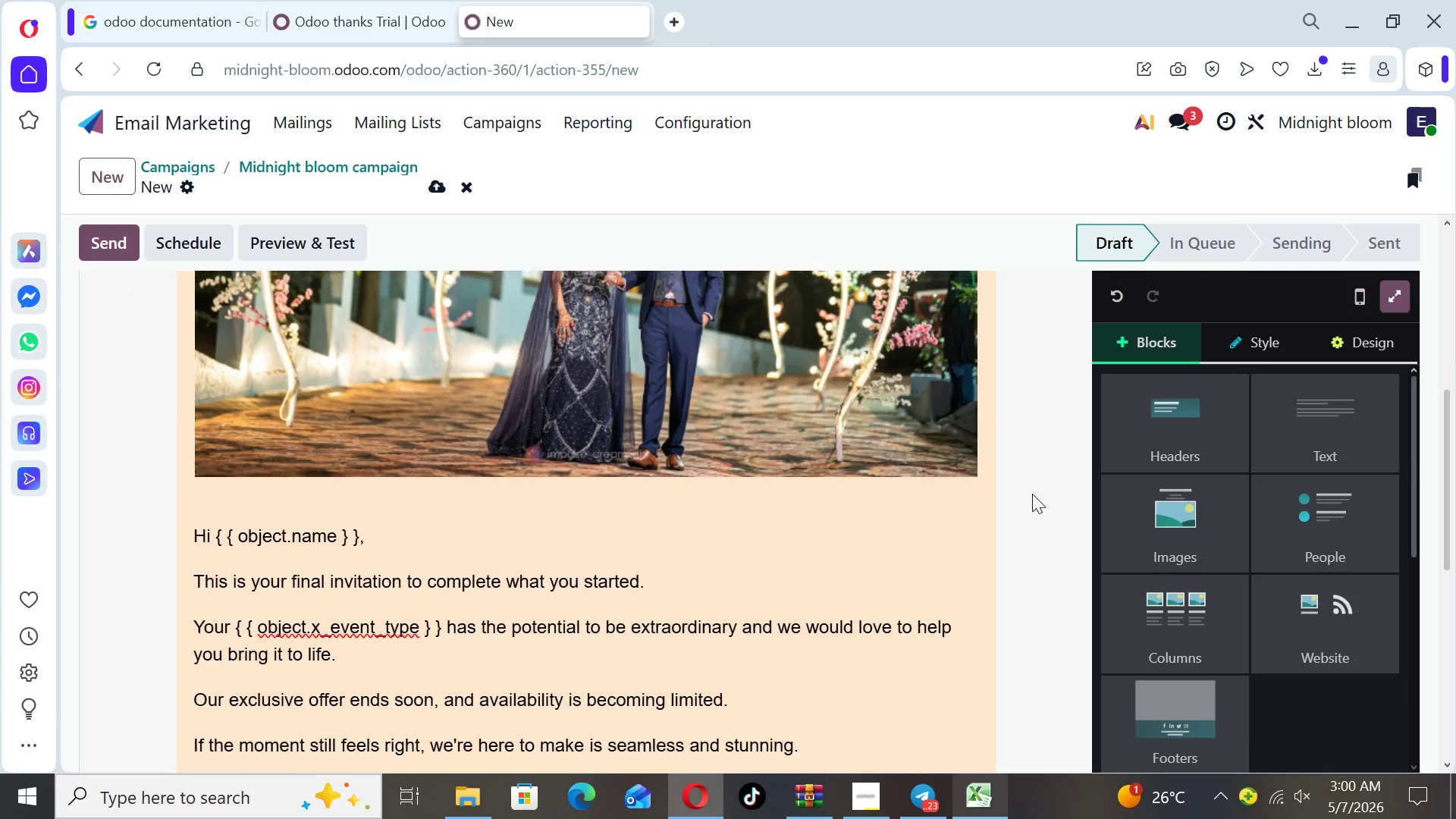 
key(ArrowDown)
 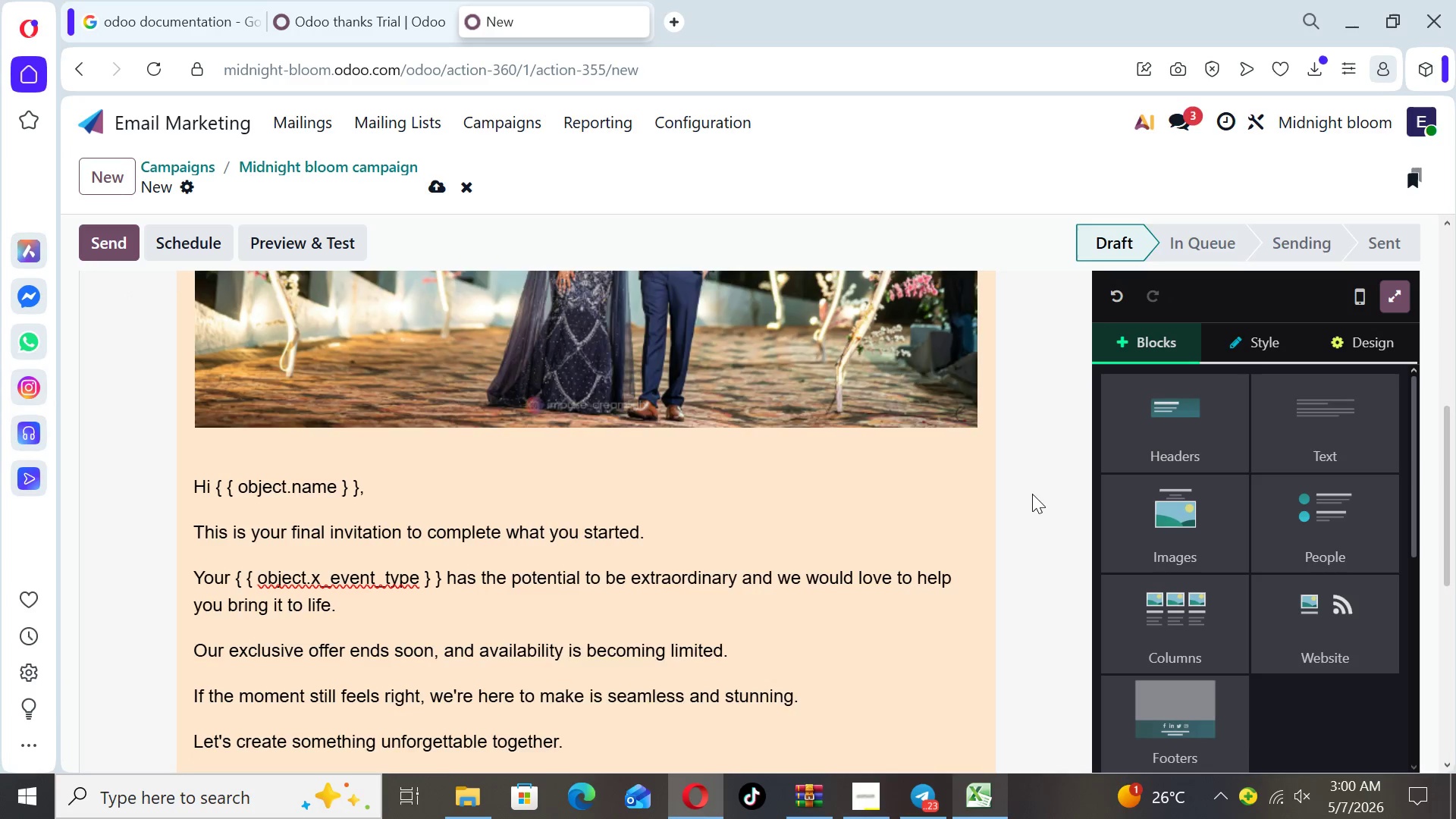 
key(ArrowDown)
 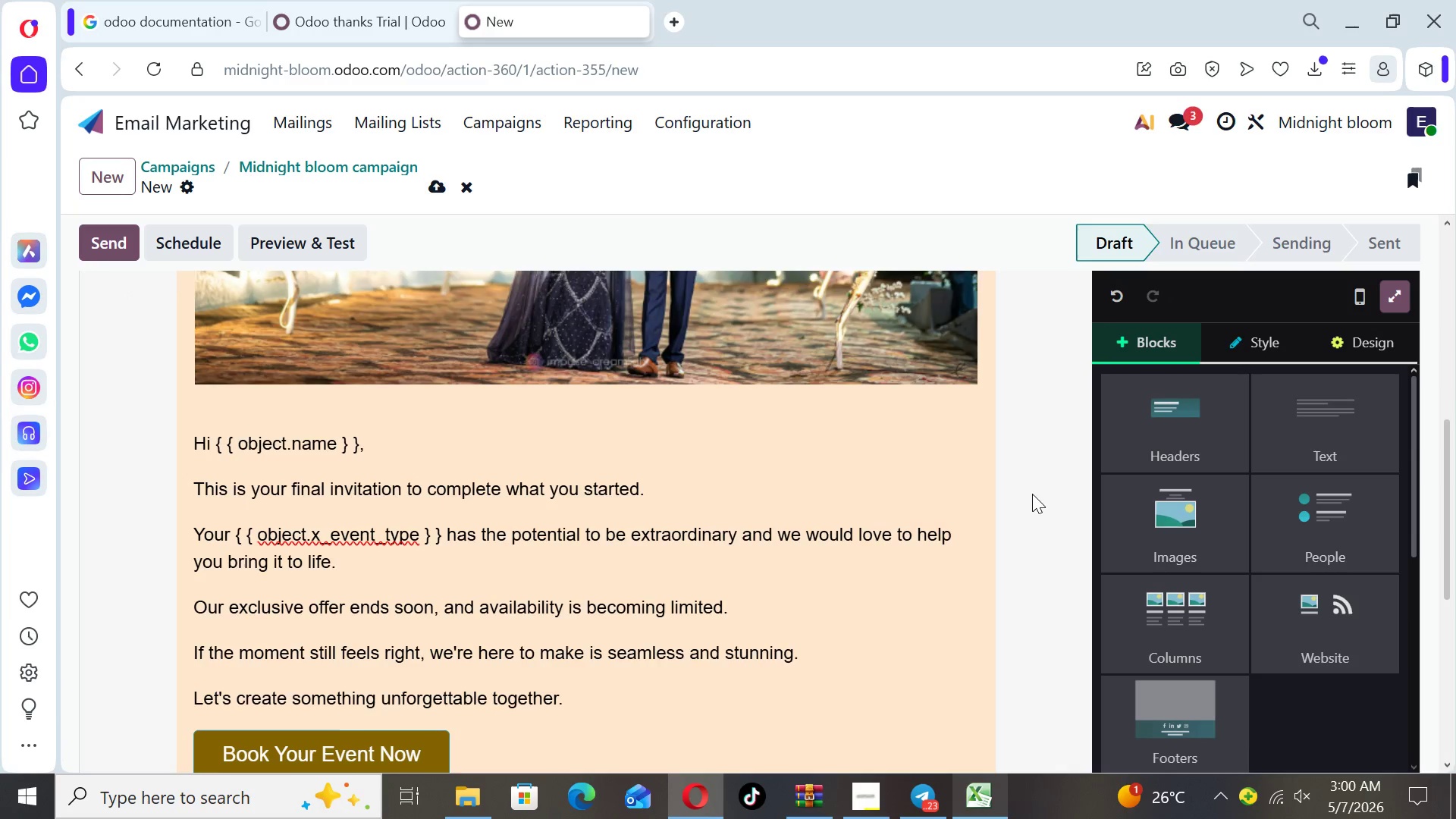 
key(ArrowDown)
 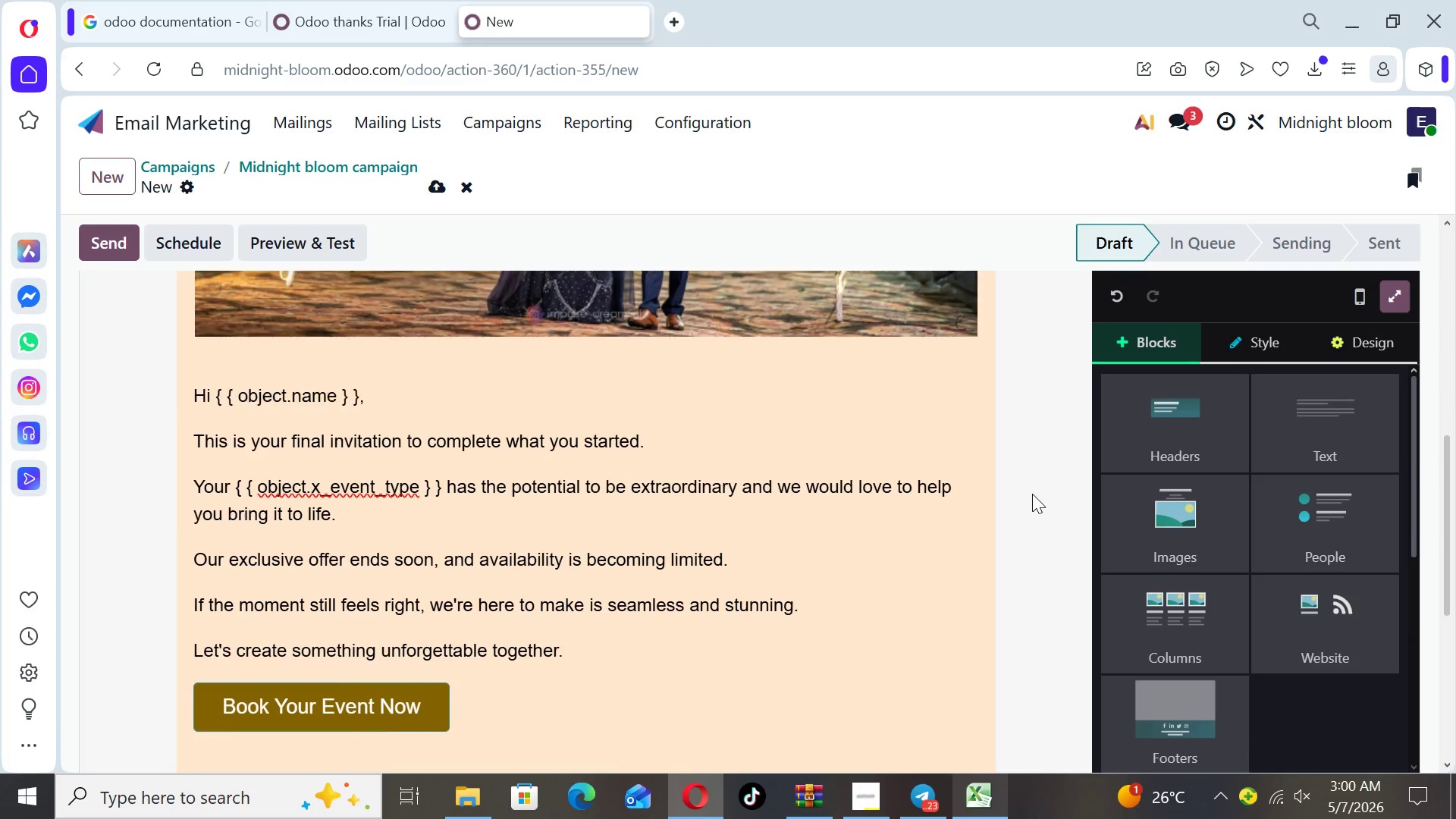 
key(ArrowDown)
 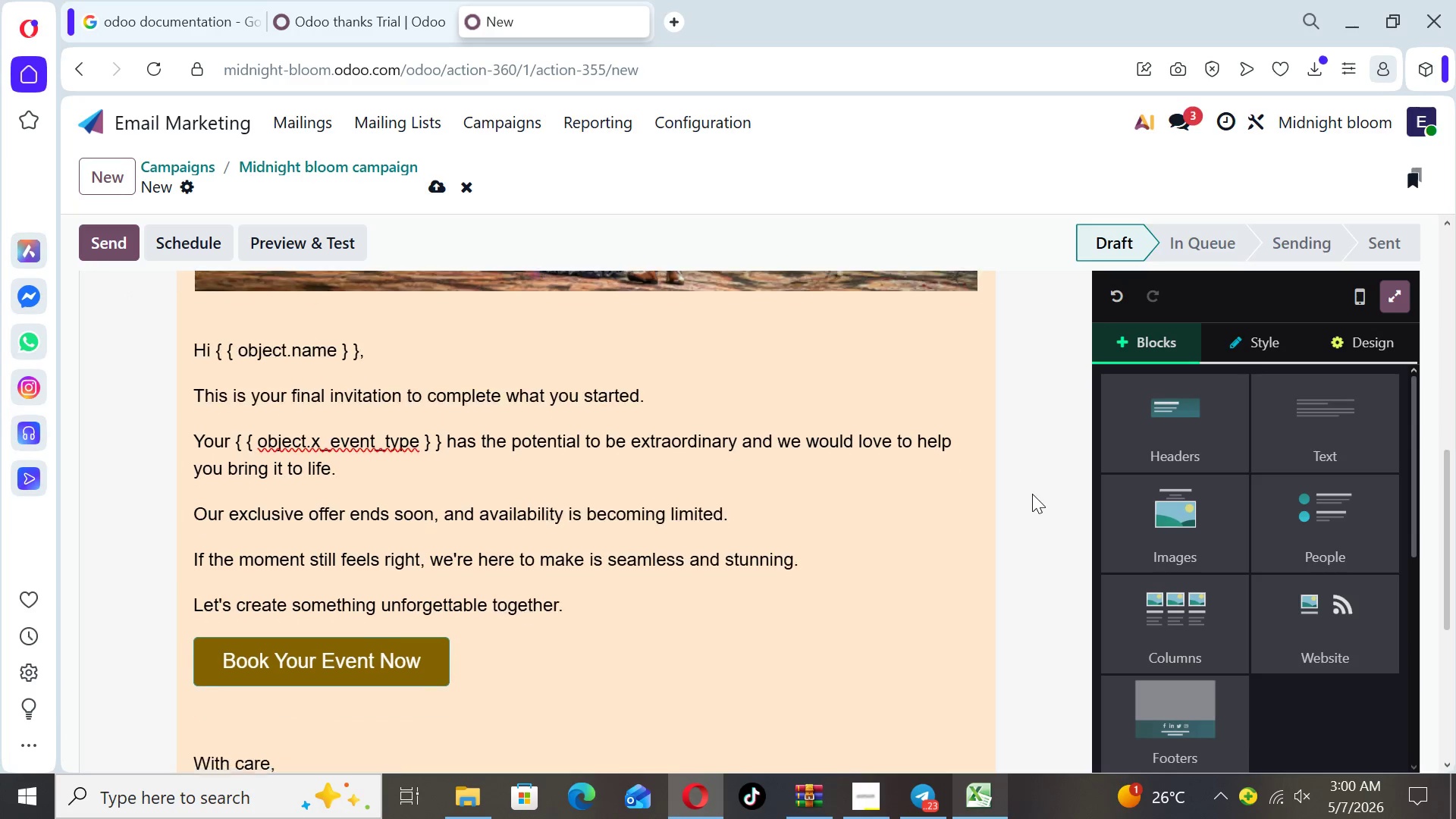 
key(ArrowDown)
 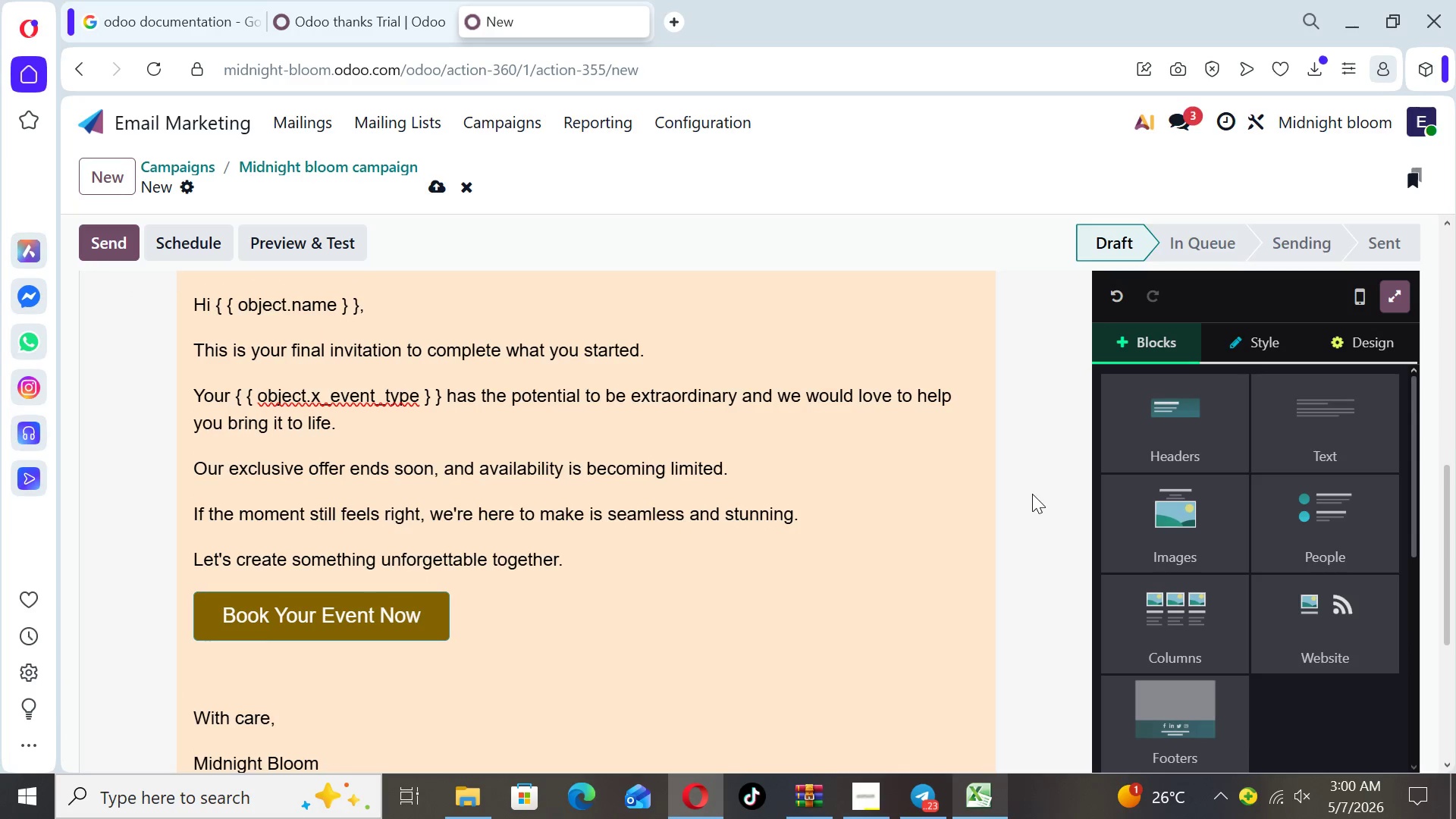 
key(ArrowDown)
 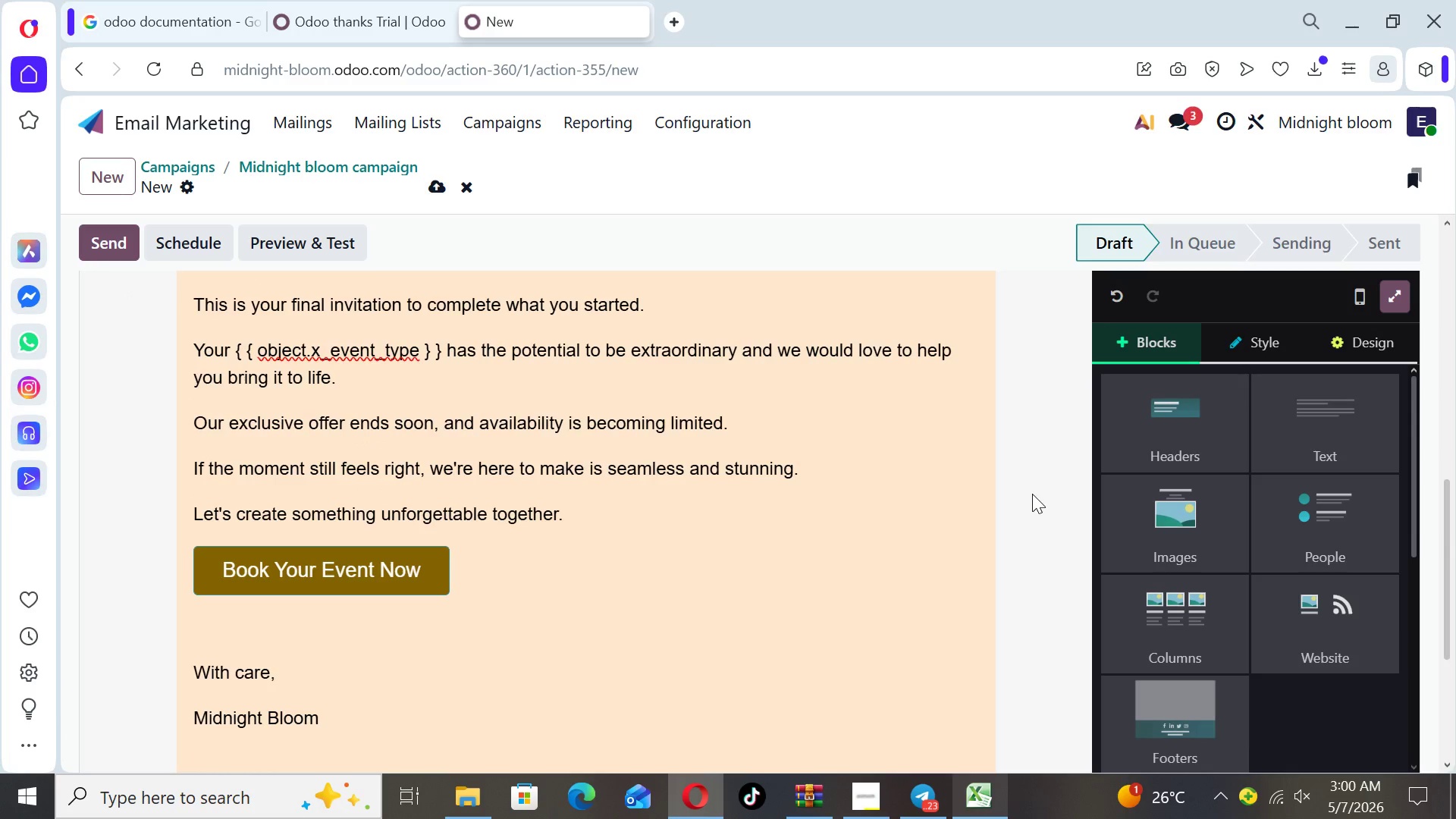 
key(ArrowDown)
 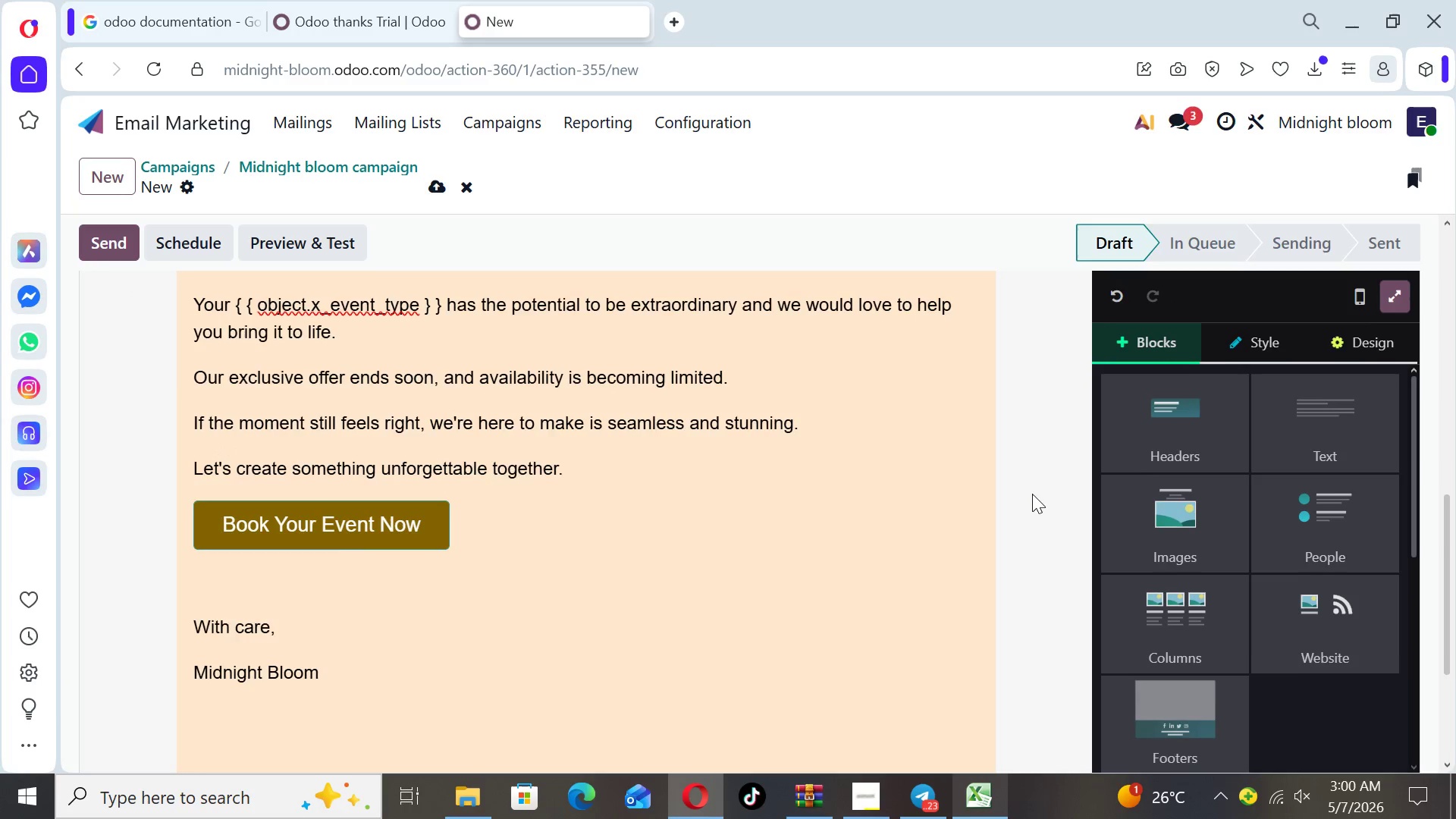 
key(ArrowDown)
 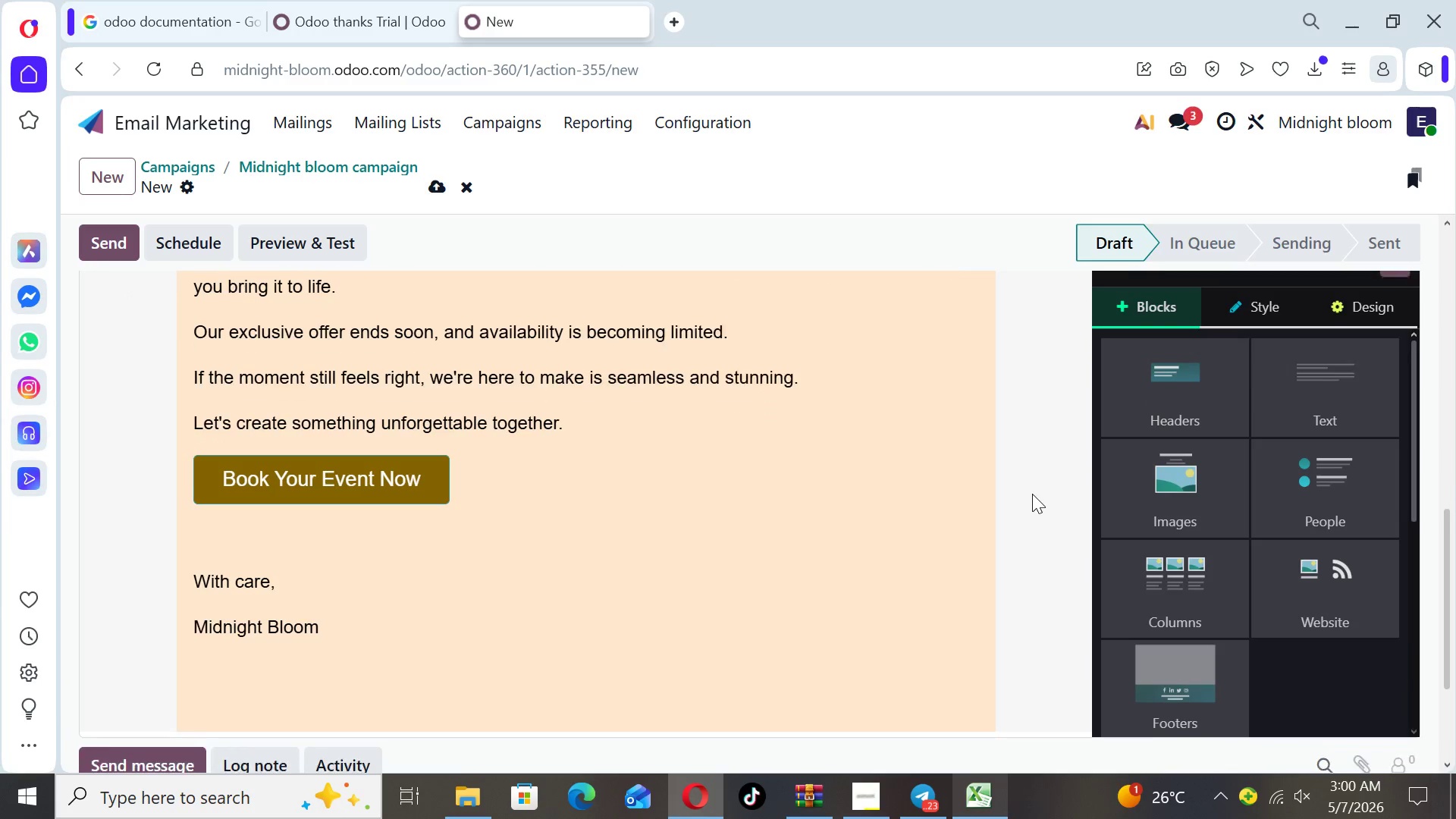 
key(ArrowDown)
 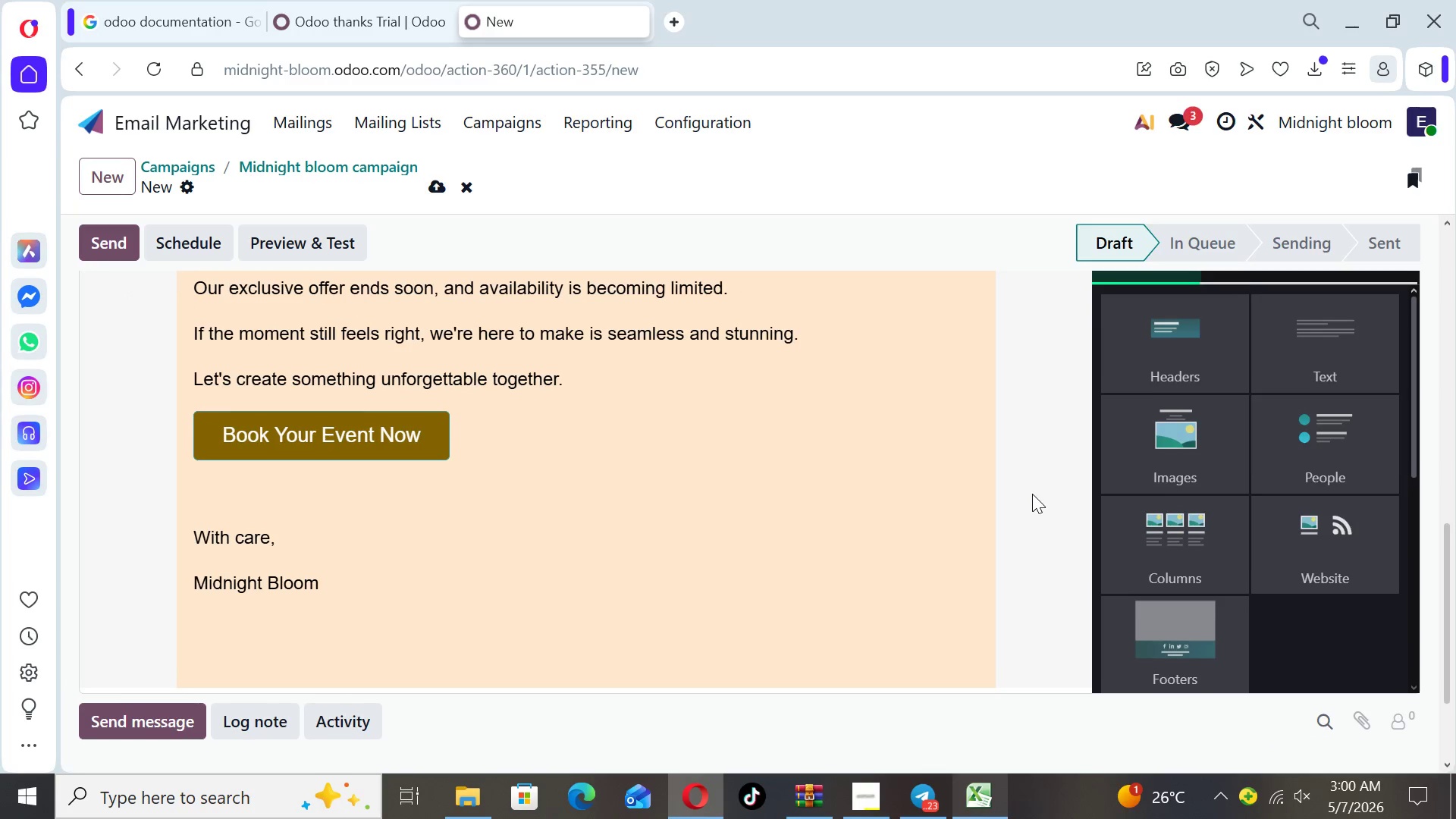 
key(ArrowUp)
 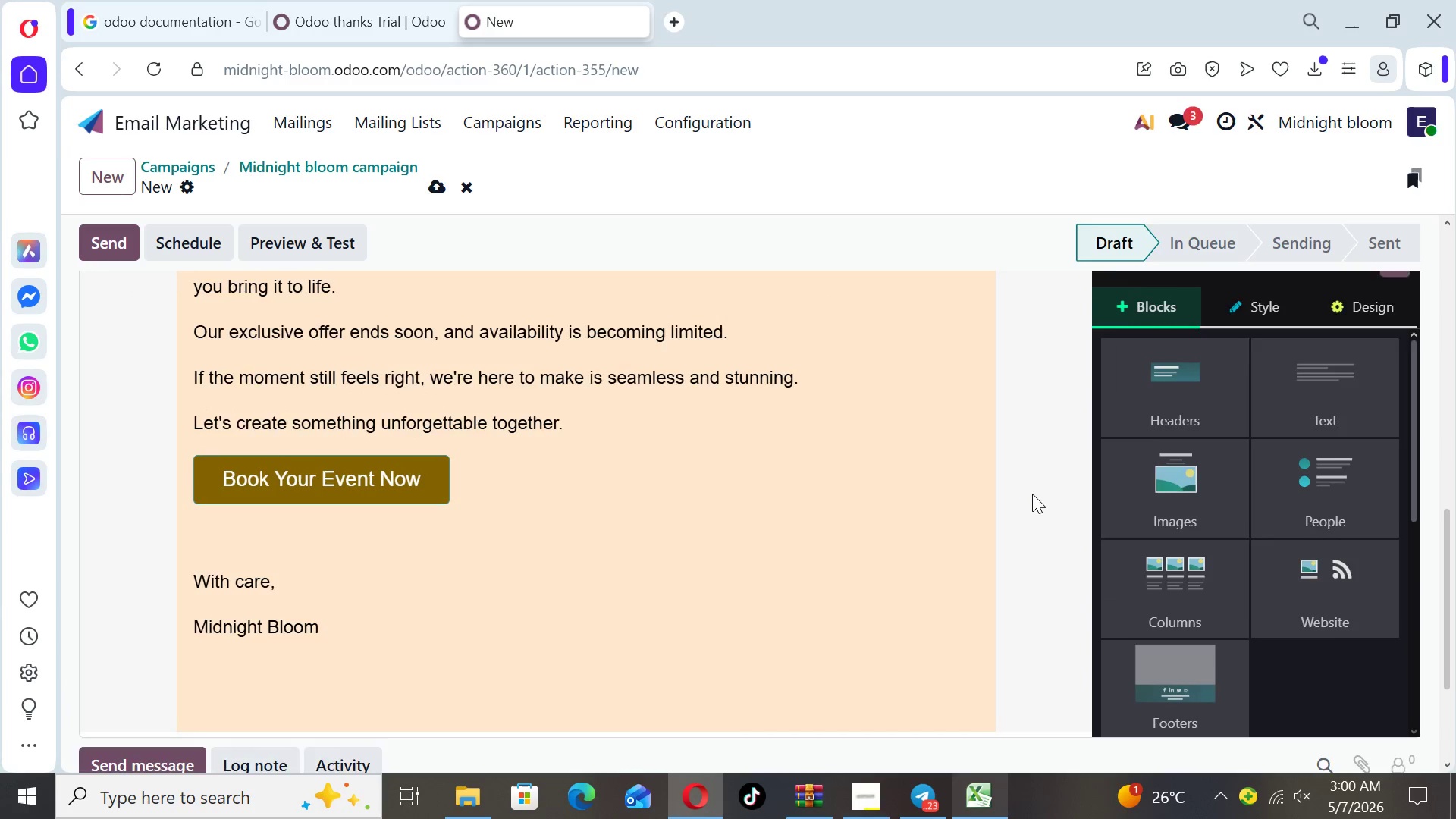 
key(ArrowUp)
 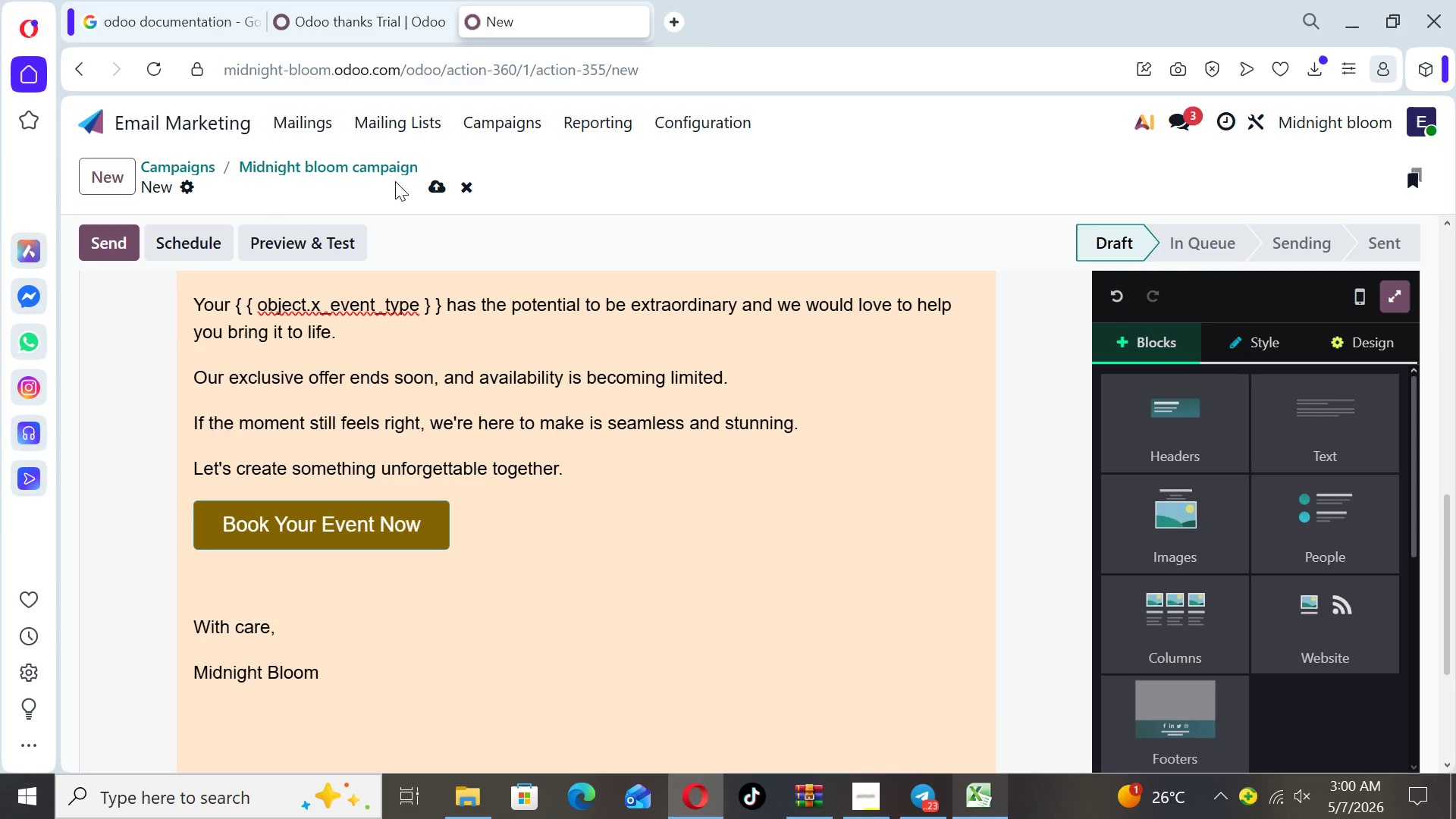 
left_click([189, 245])
 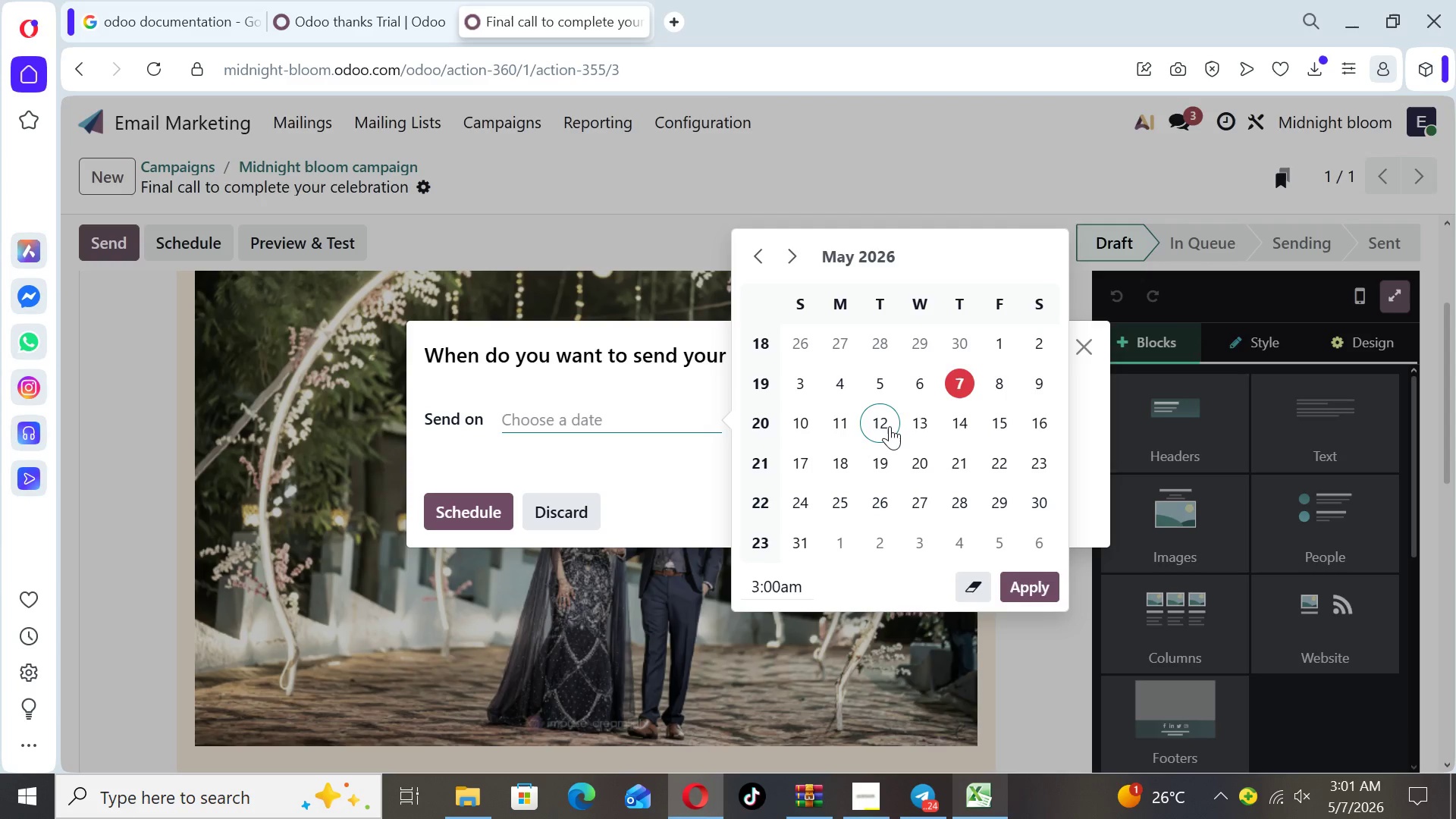 
wait(21.45)
 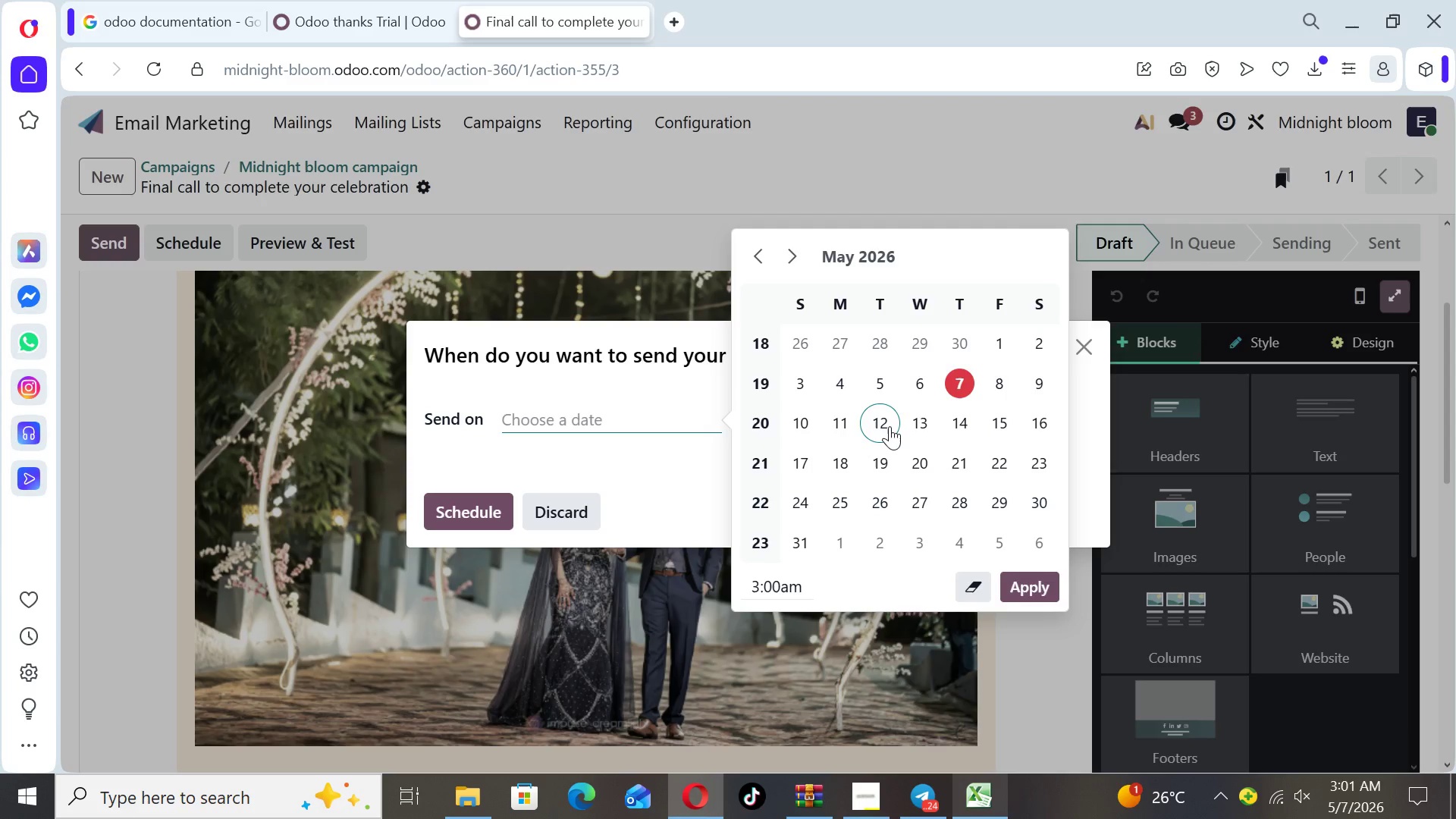 
left_click([890, 426])
 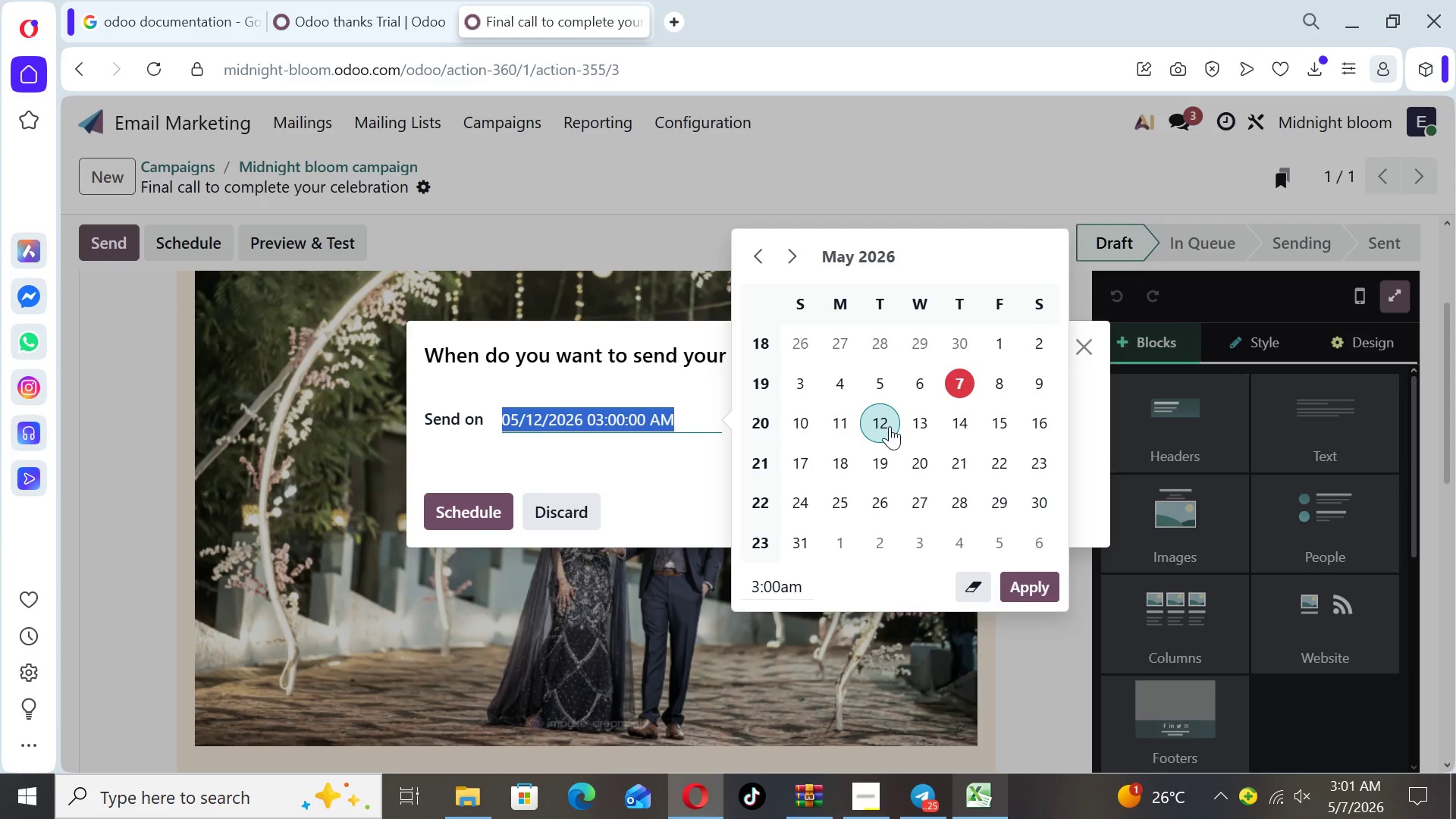 
wait(10.11)
 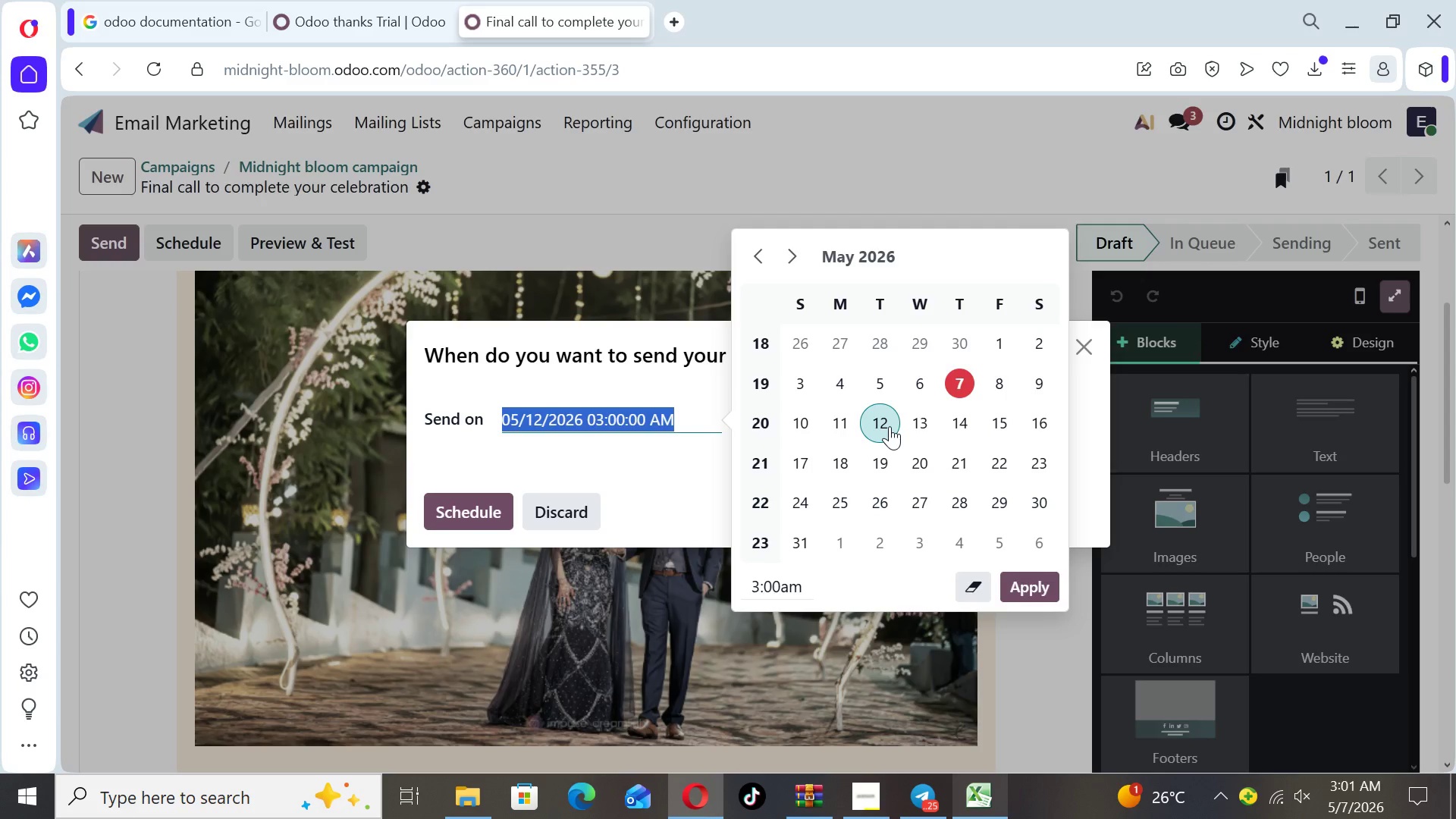 
left_click([1028, 587])
 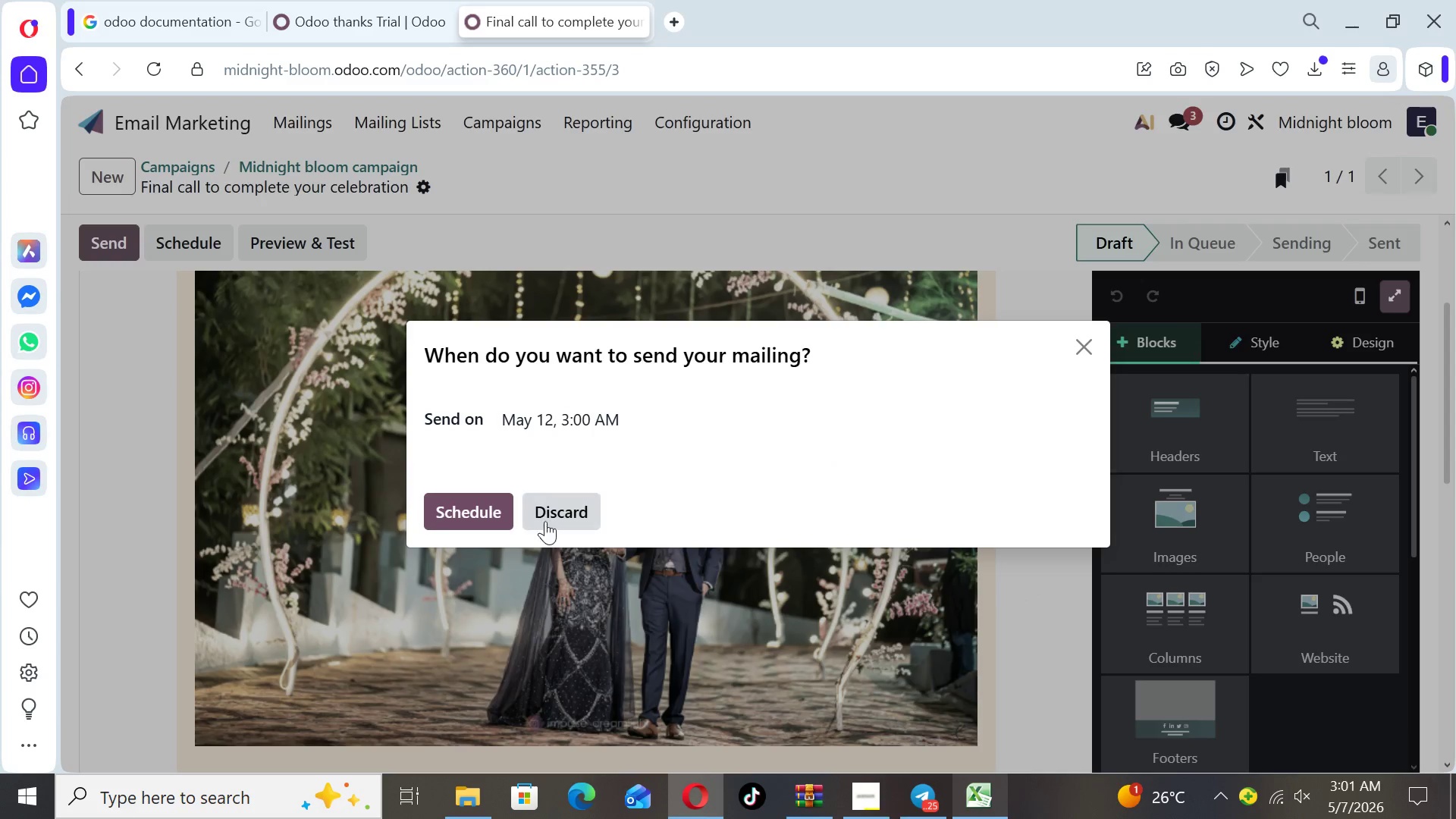 
left_click([485, 506])
 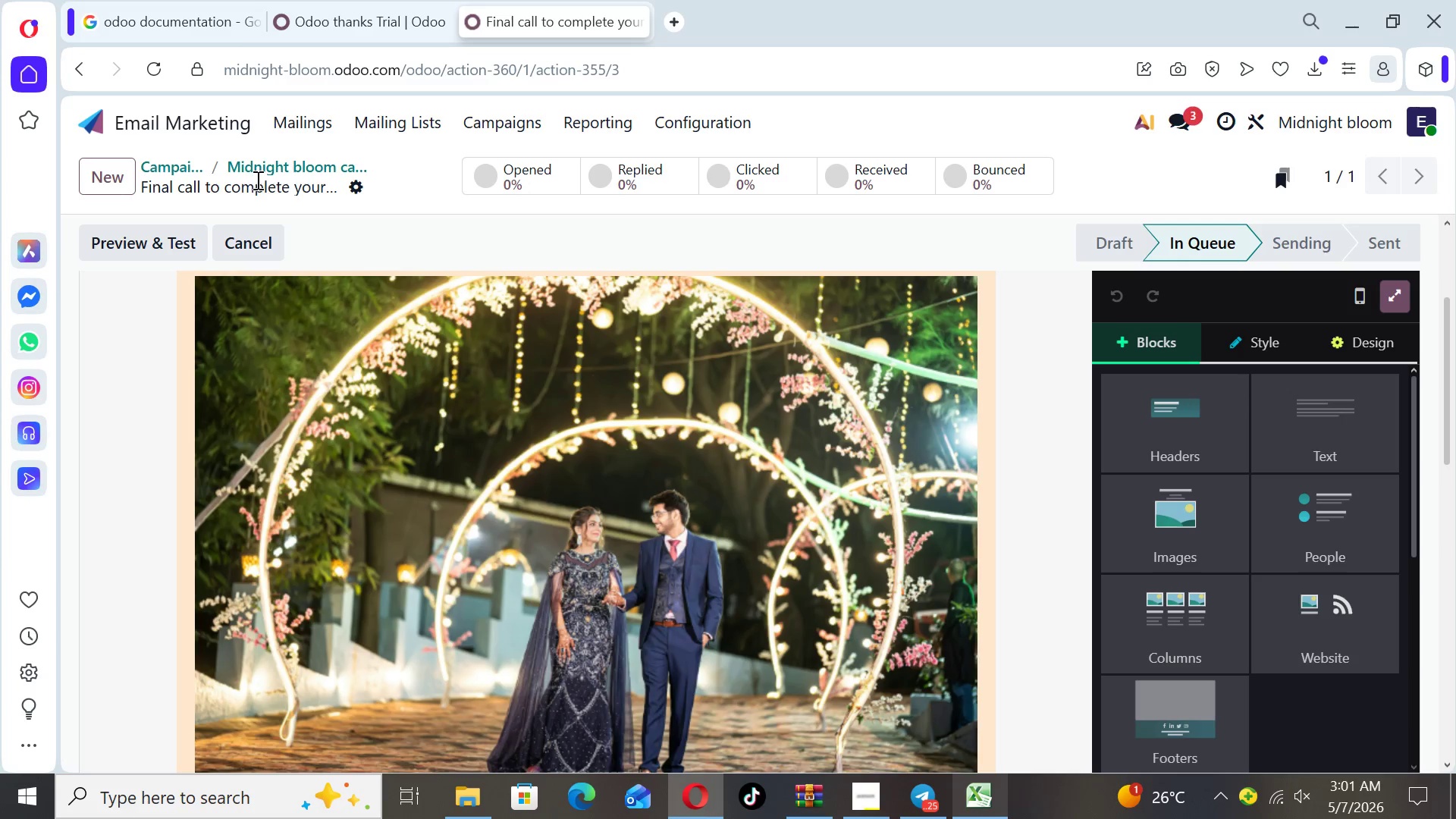 
left_click([261, 169])
 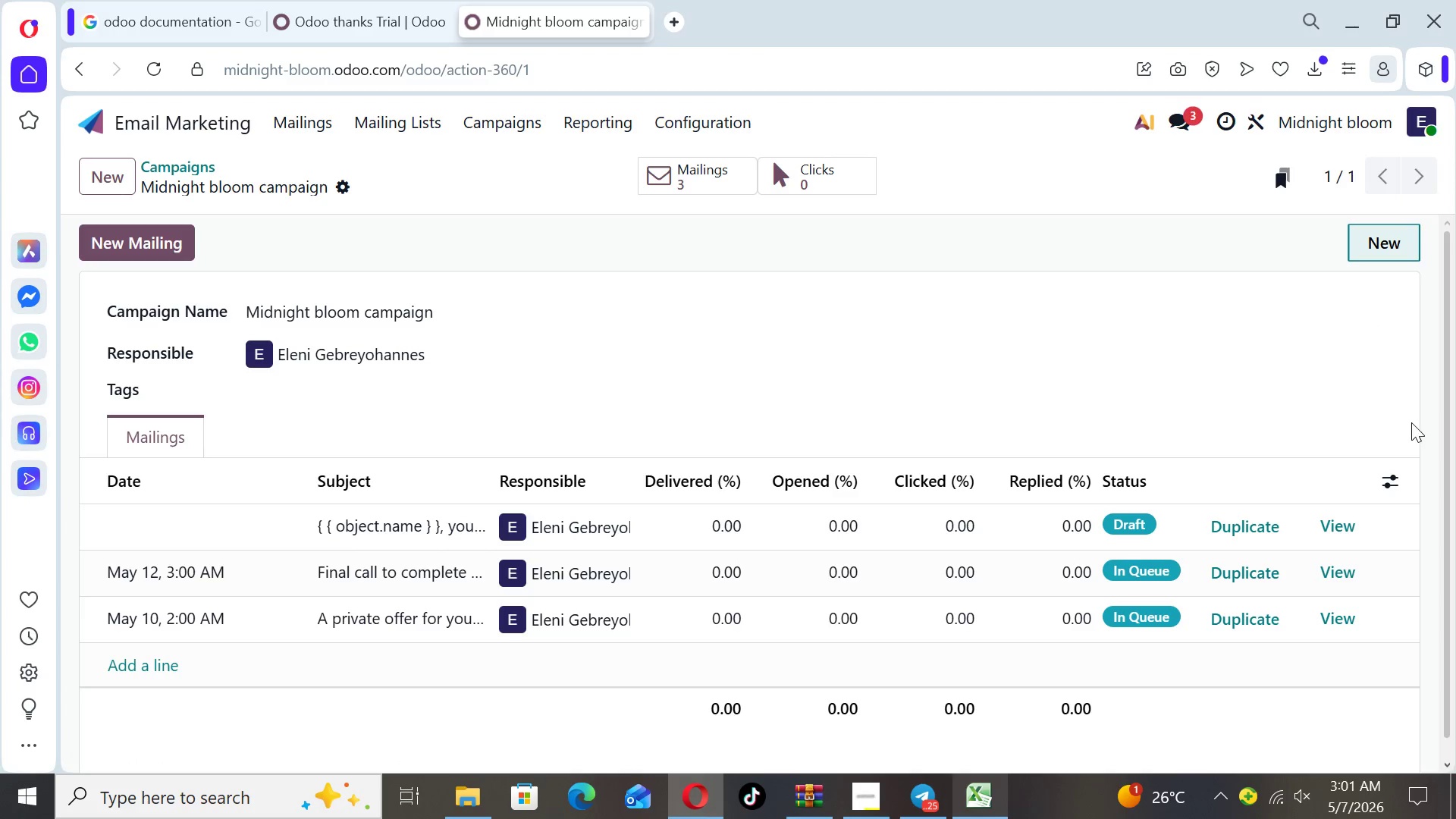 
wait(5.39)
 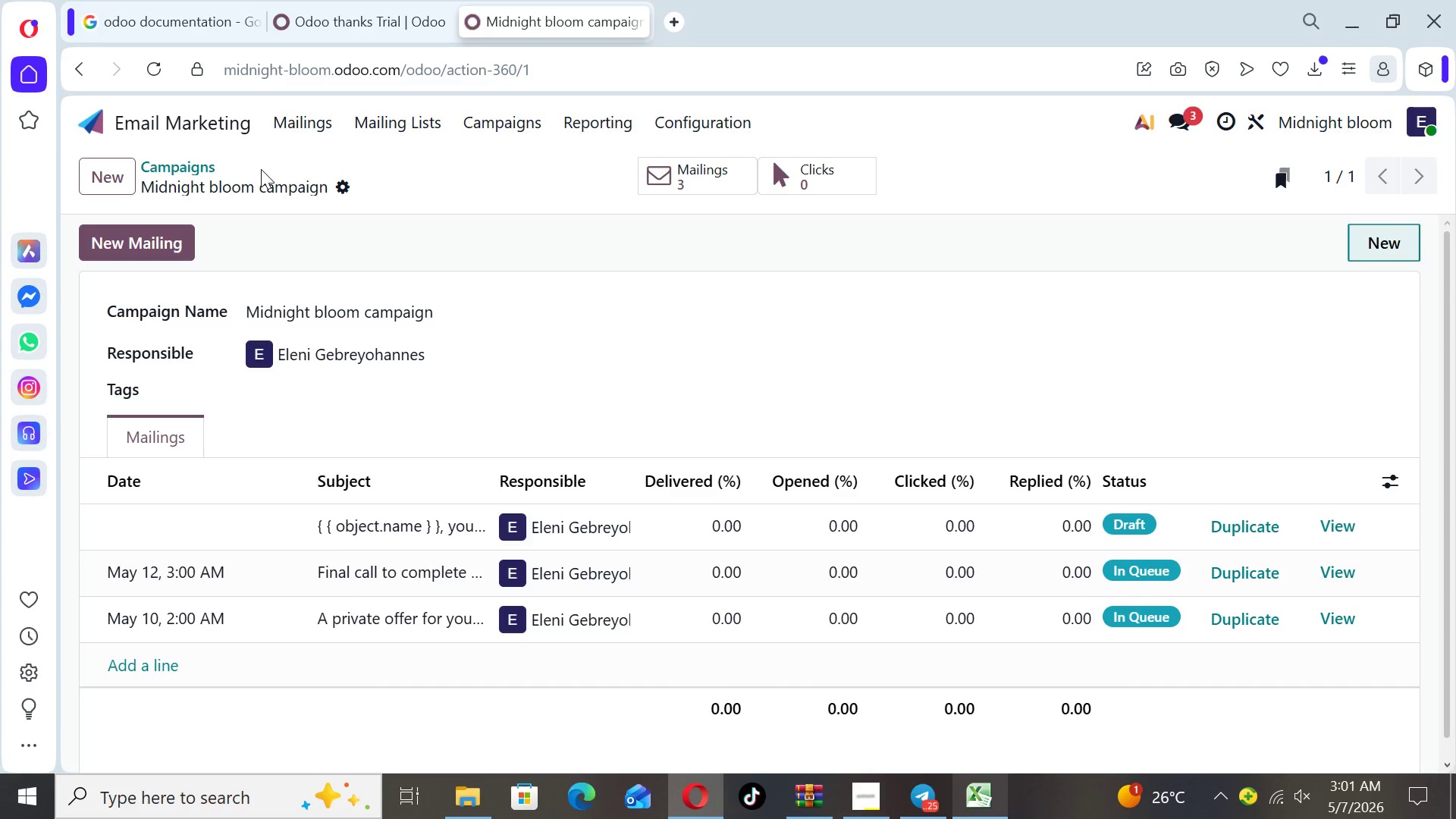 
left_click_drag(start_coordinate=[1450, 453], to_coordinate=[1446, 573])
 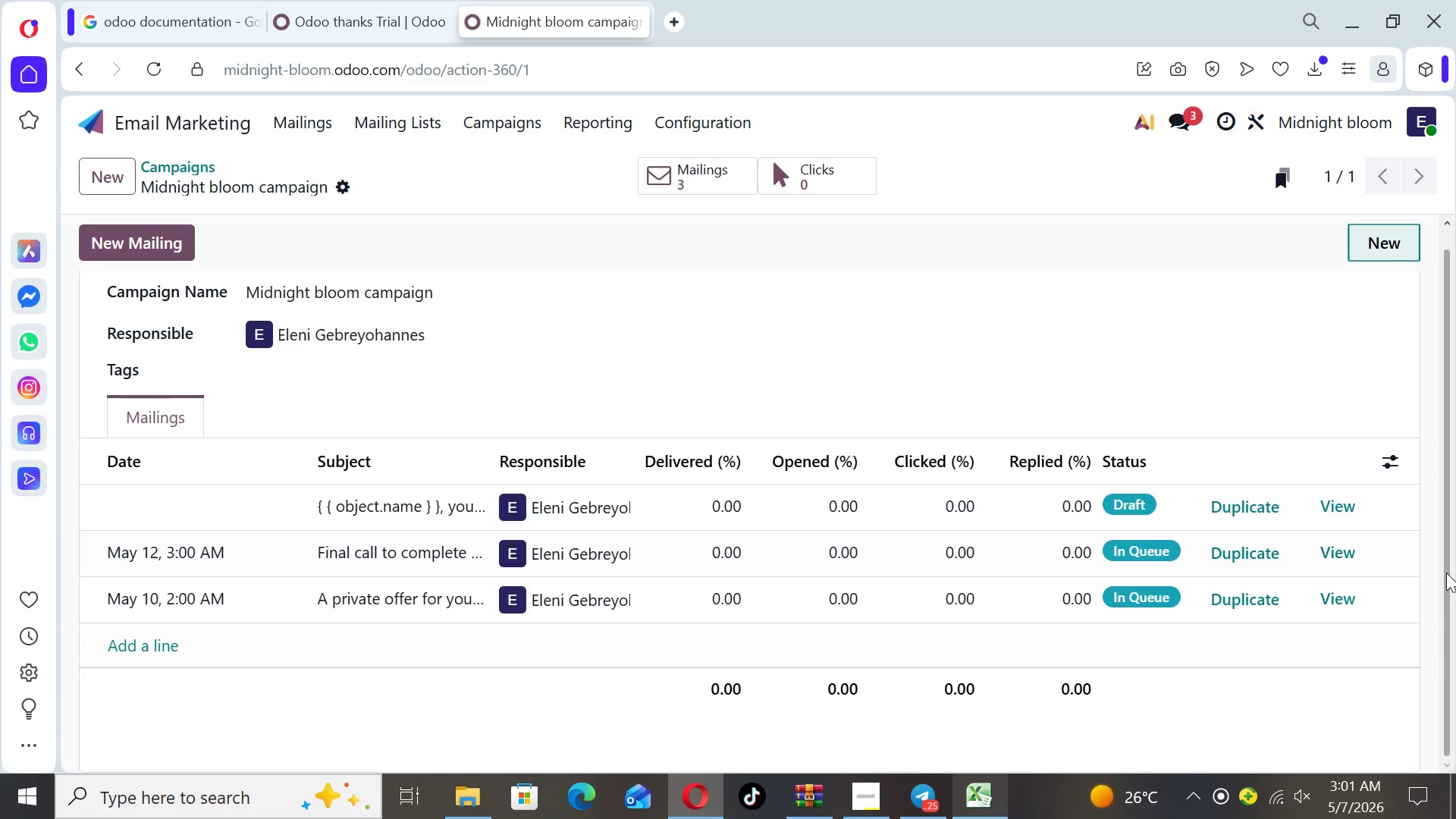 
wait(9.8)
 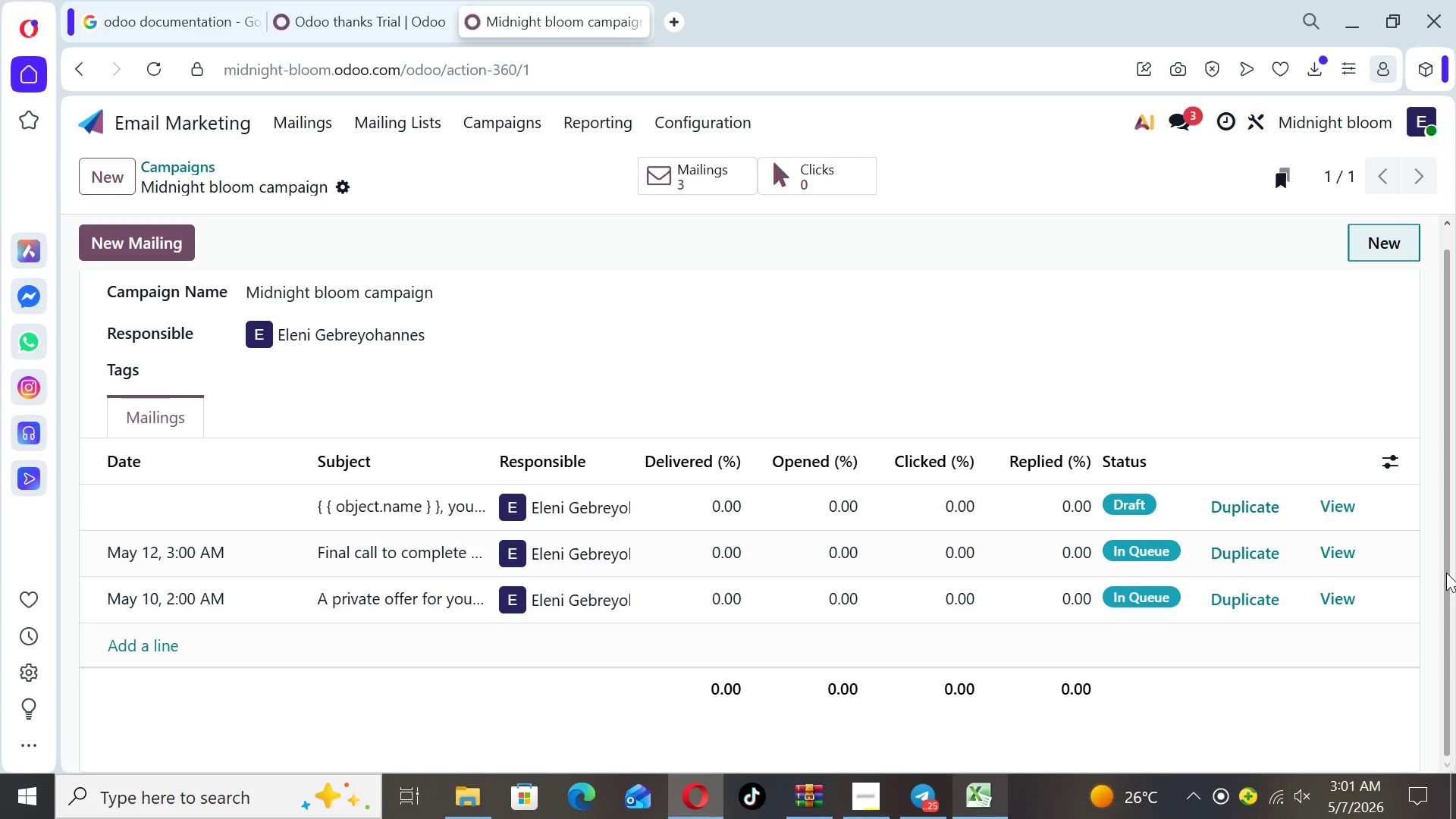 
left_click_drag(start_coordinate=[1453, 506], to_coordinate=[1451, 447])
 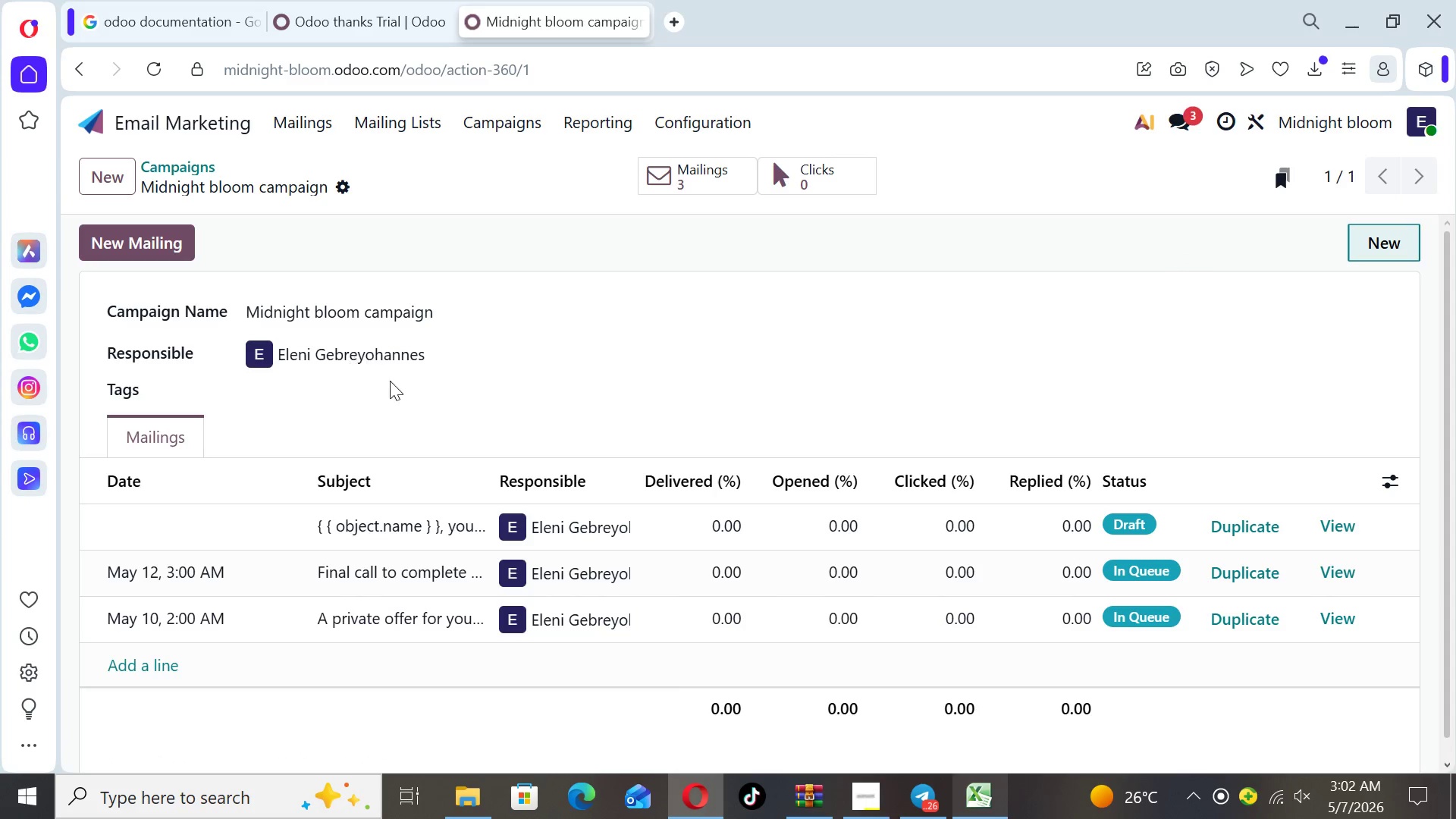 
wait(38.67)
 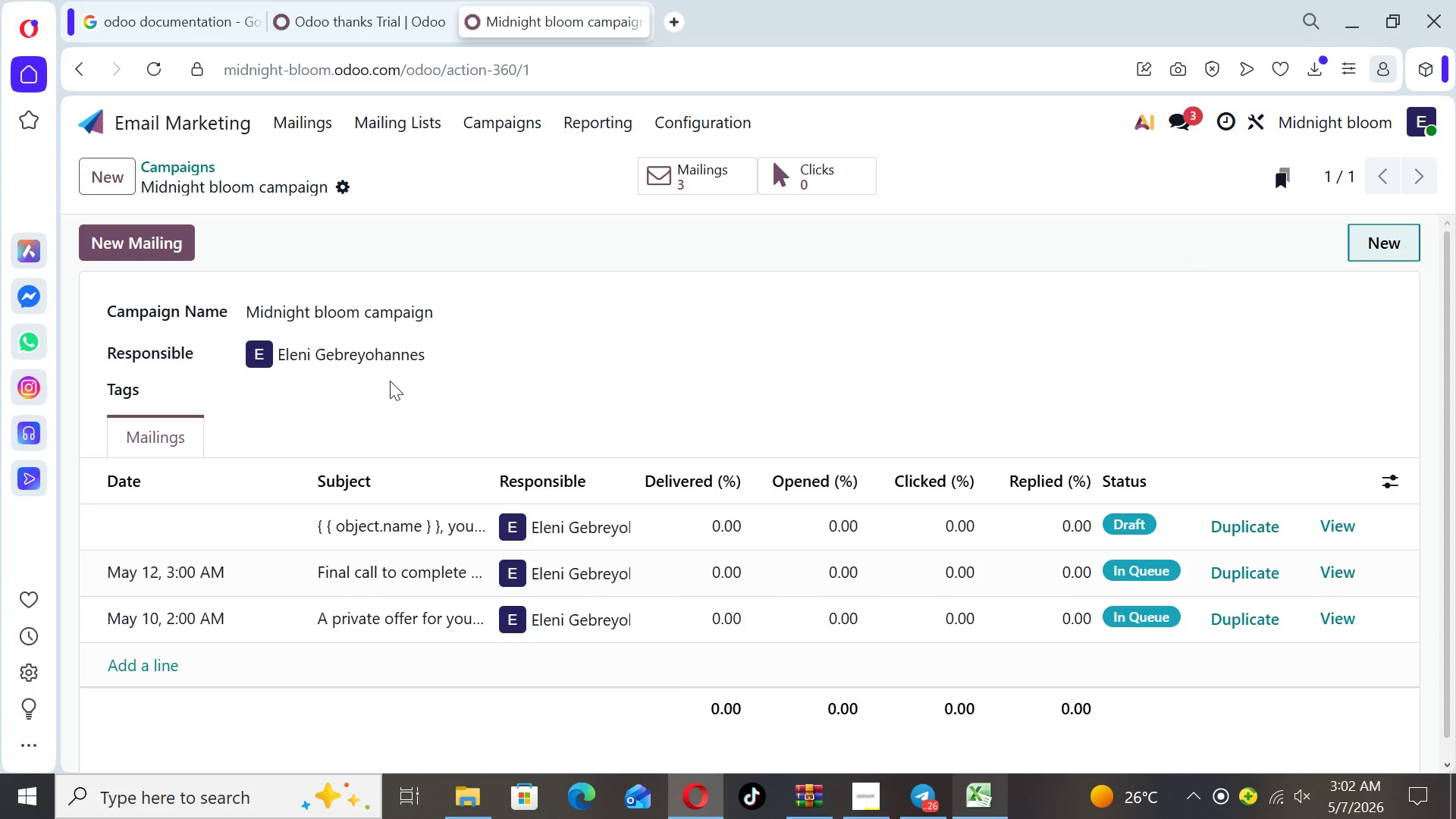 
left_click([568, 519])
 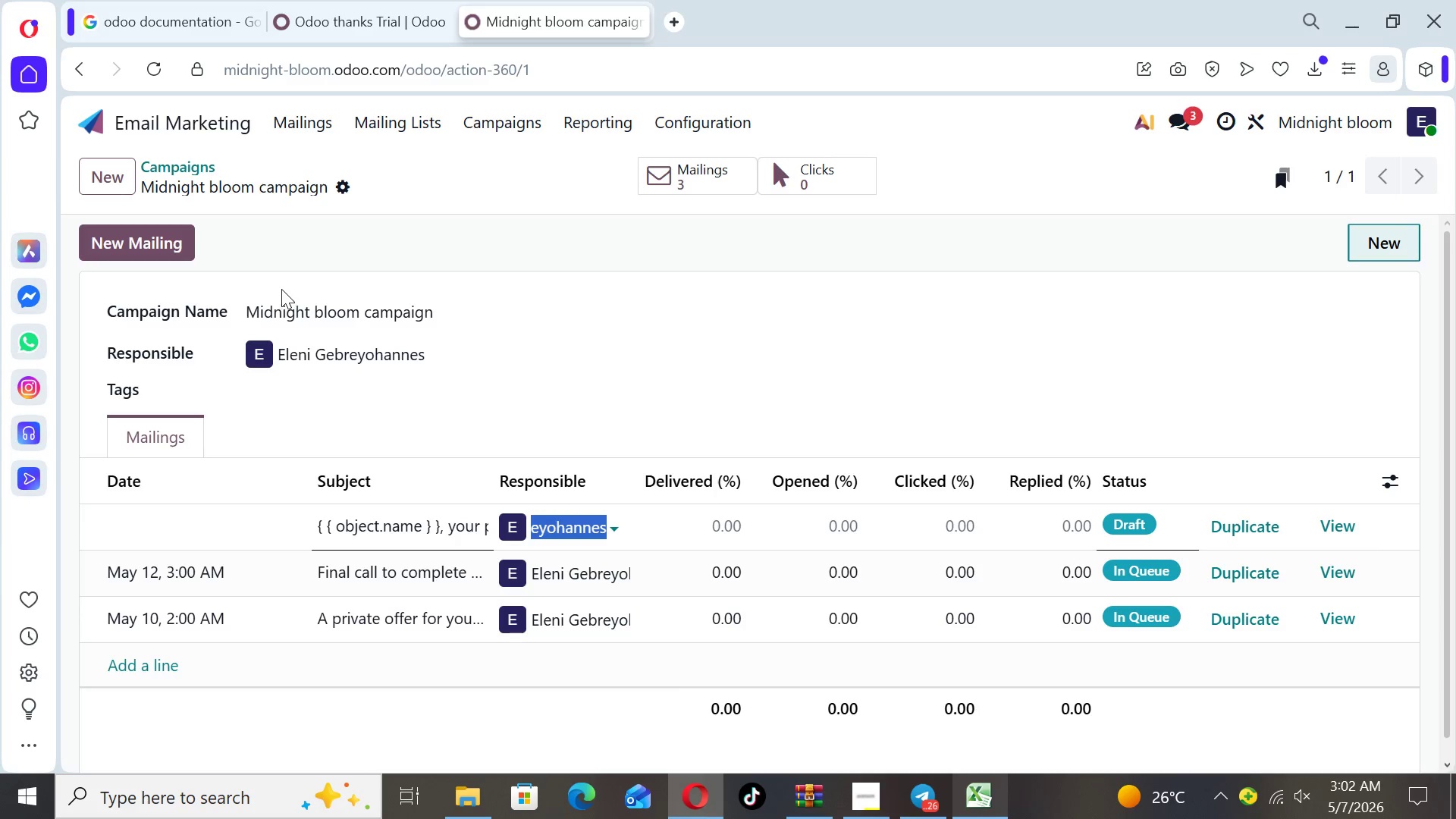 
left_click([287, 223])
 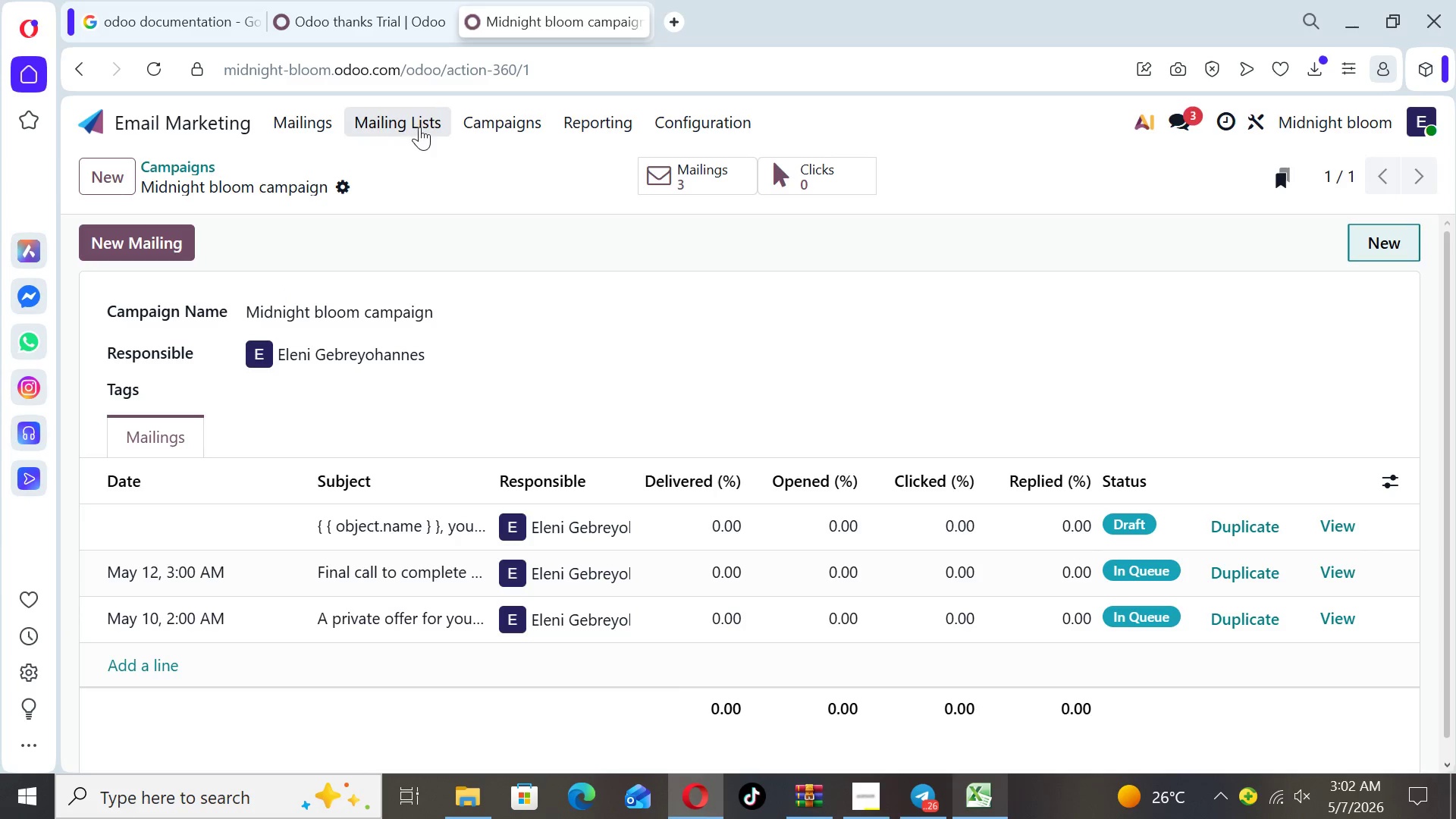 
left_click([418, 115])
 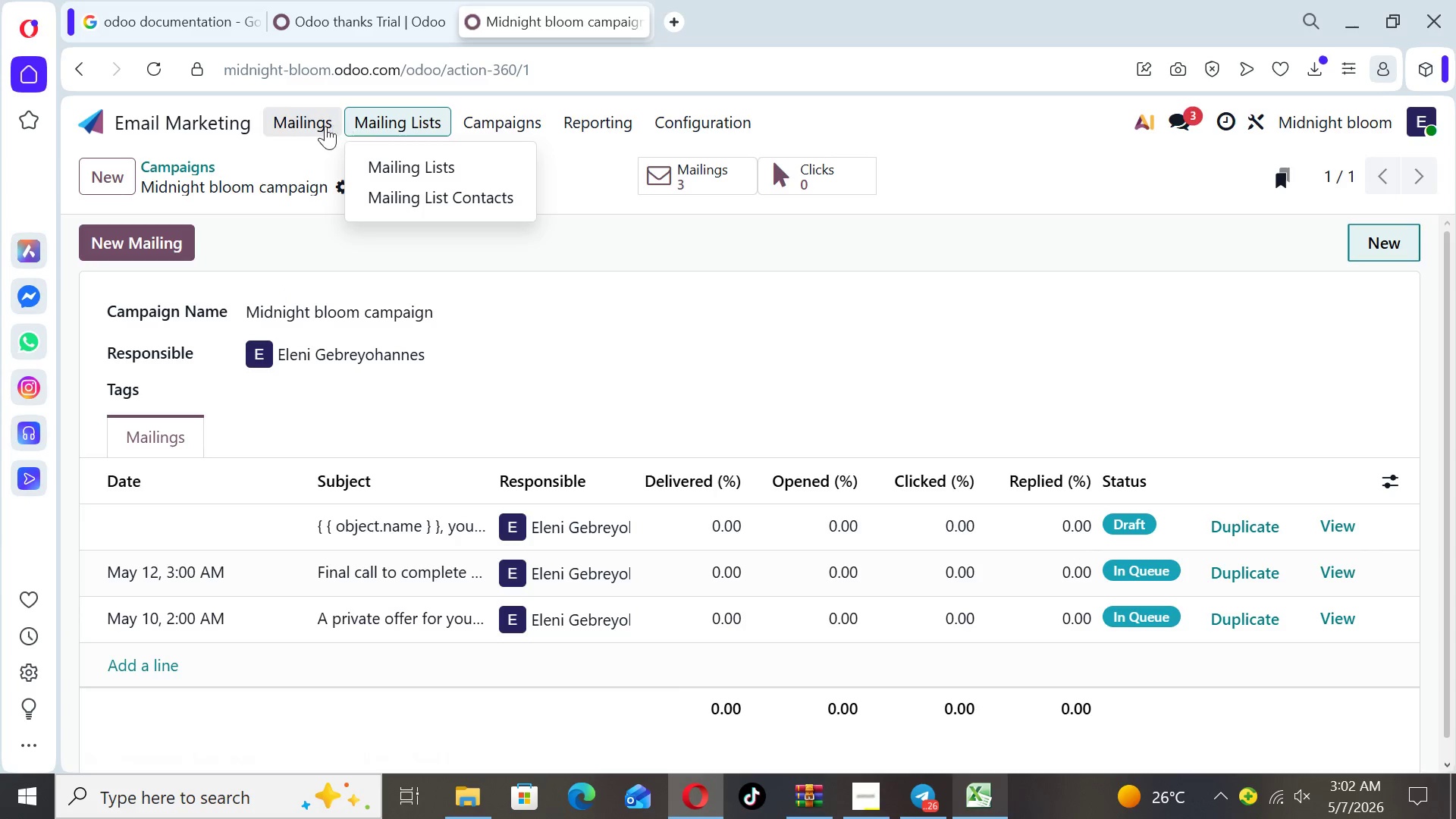 
left_click([324, 126])
 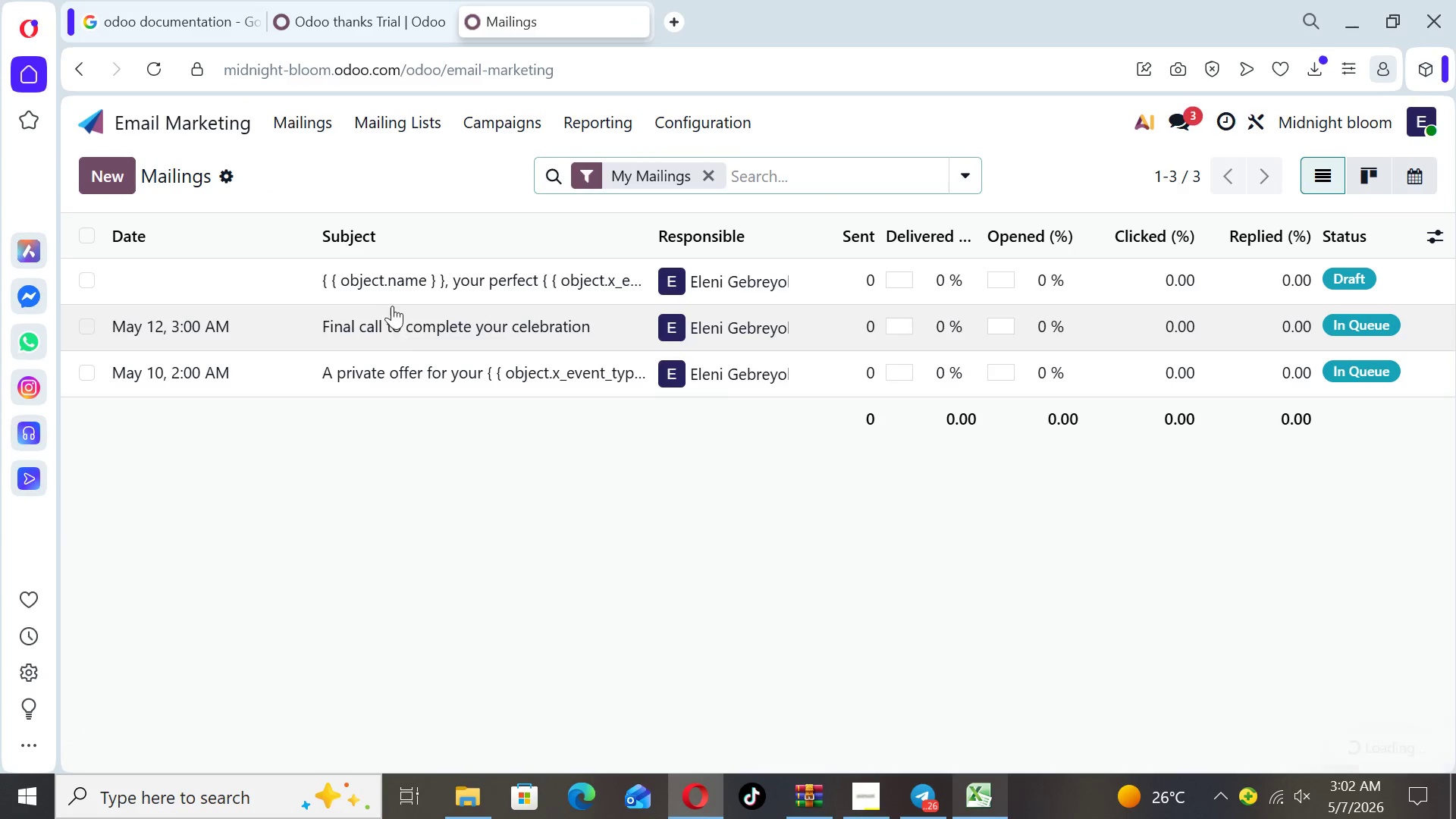 
left_click([388, 277])
 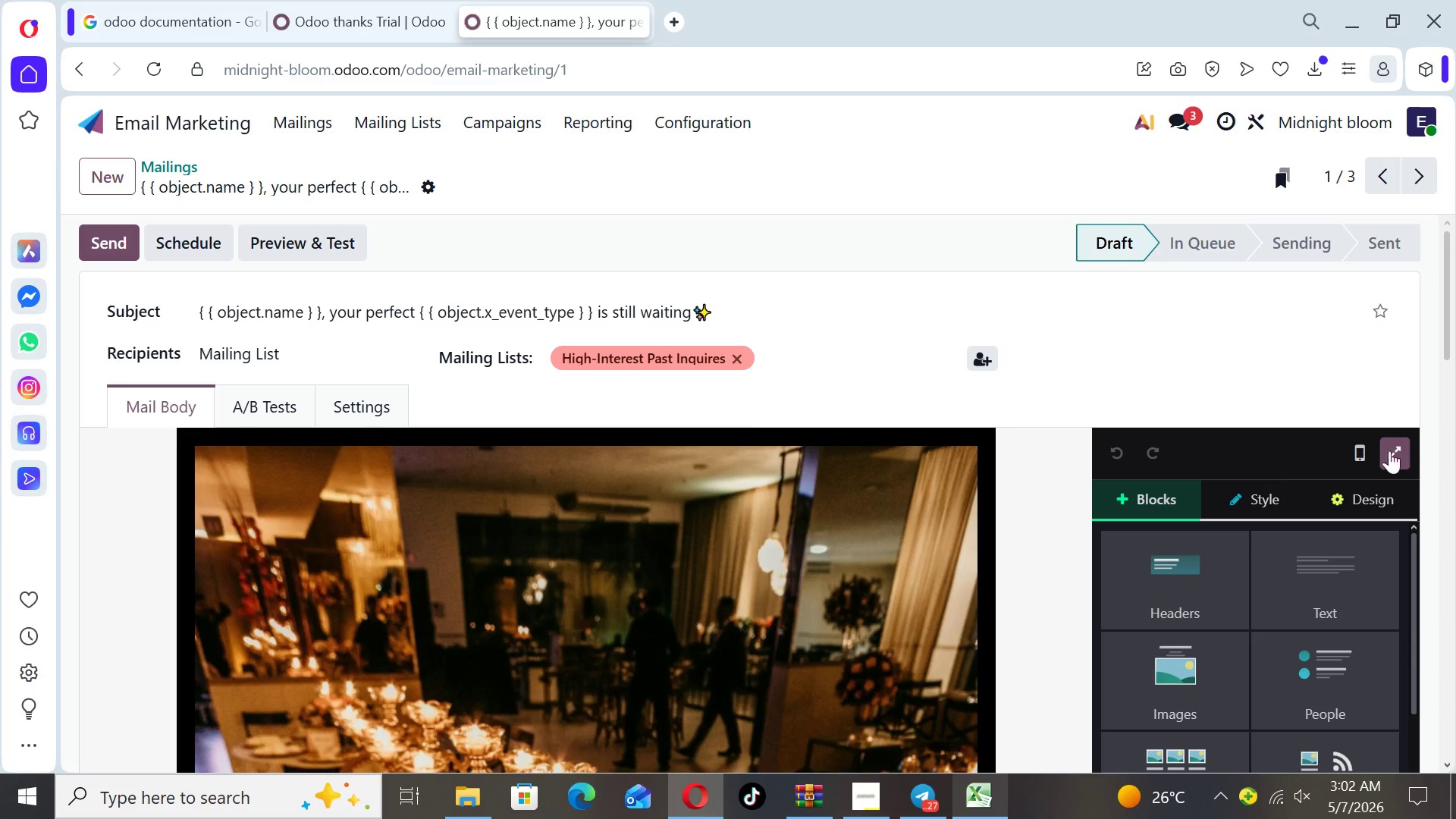 
wait(6.11)
 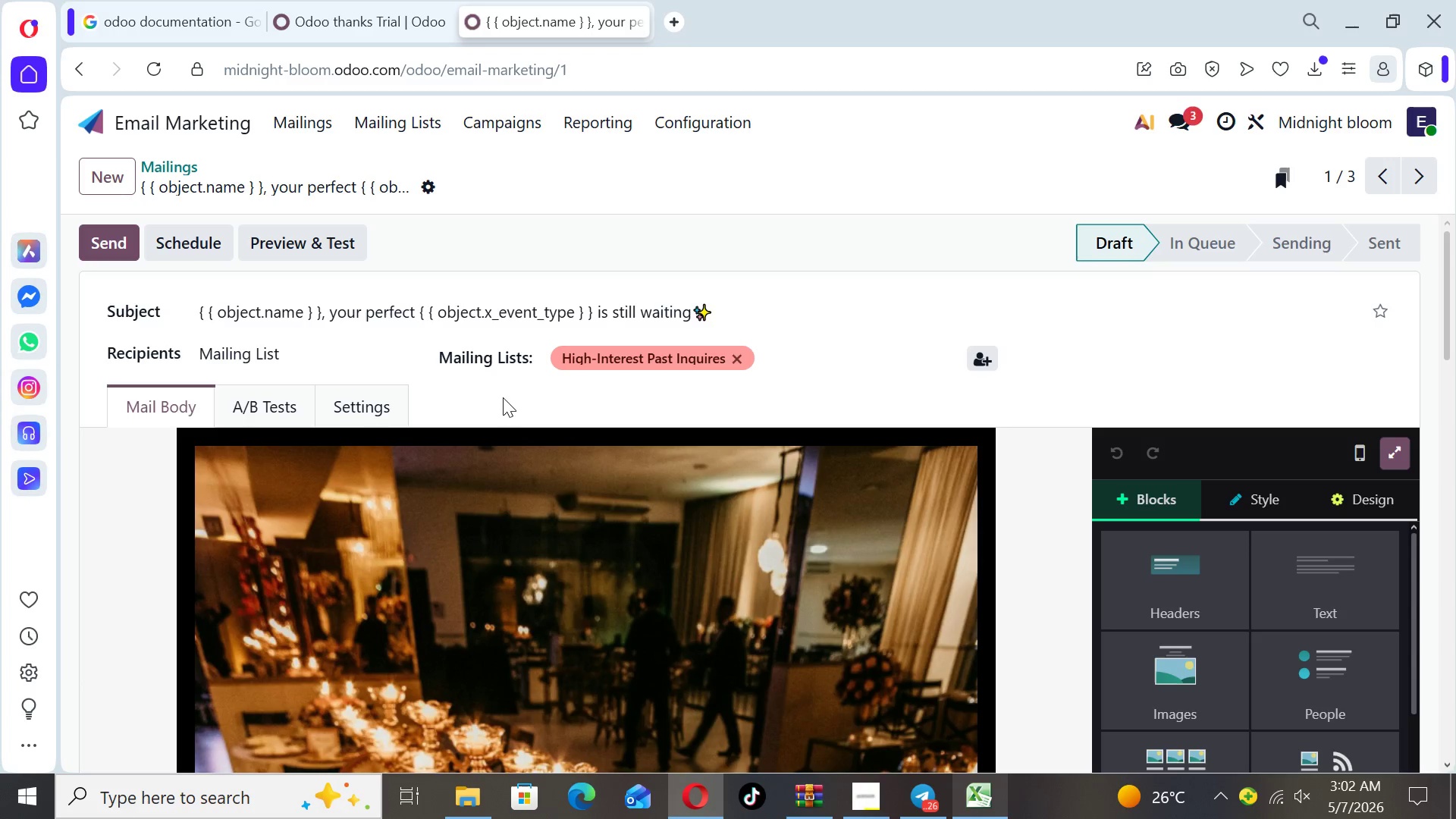 
left_click_drag(start_coordinate=[1448, 329], to_coordinate=[1426, 228])
 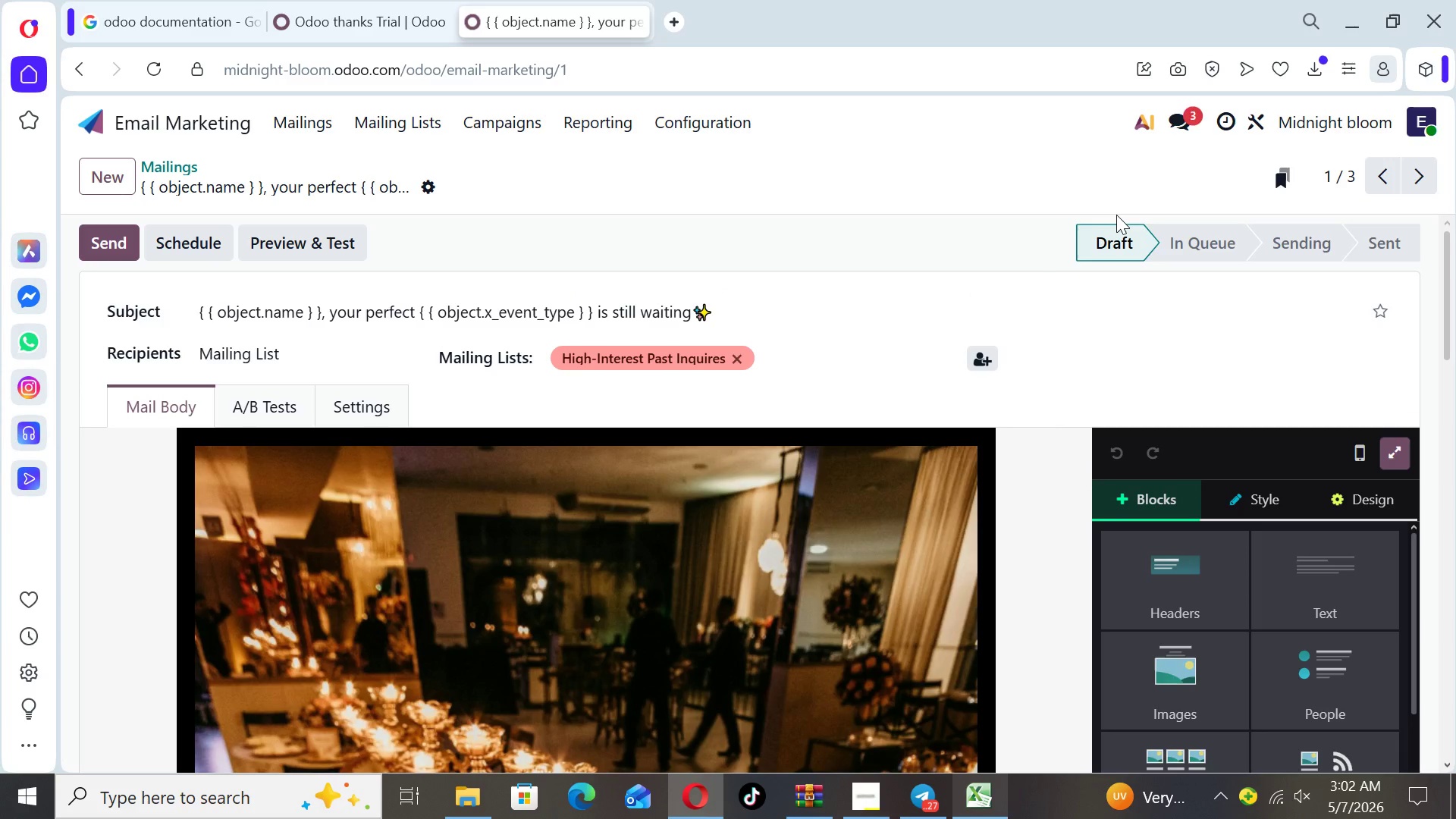 